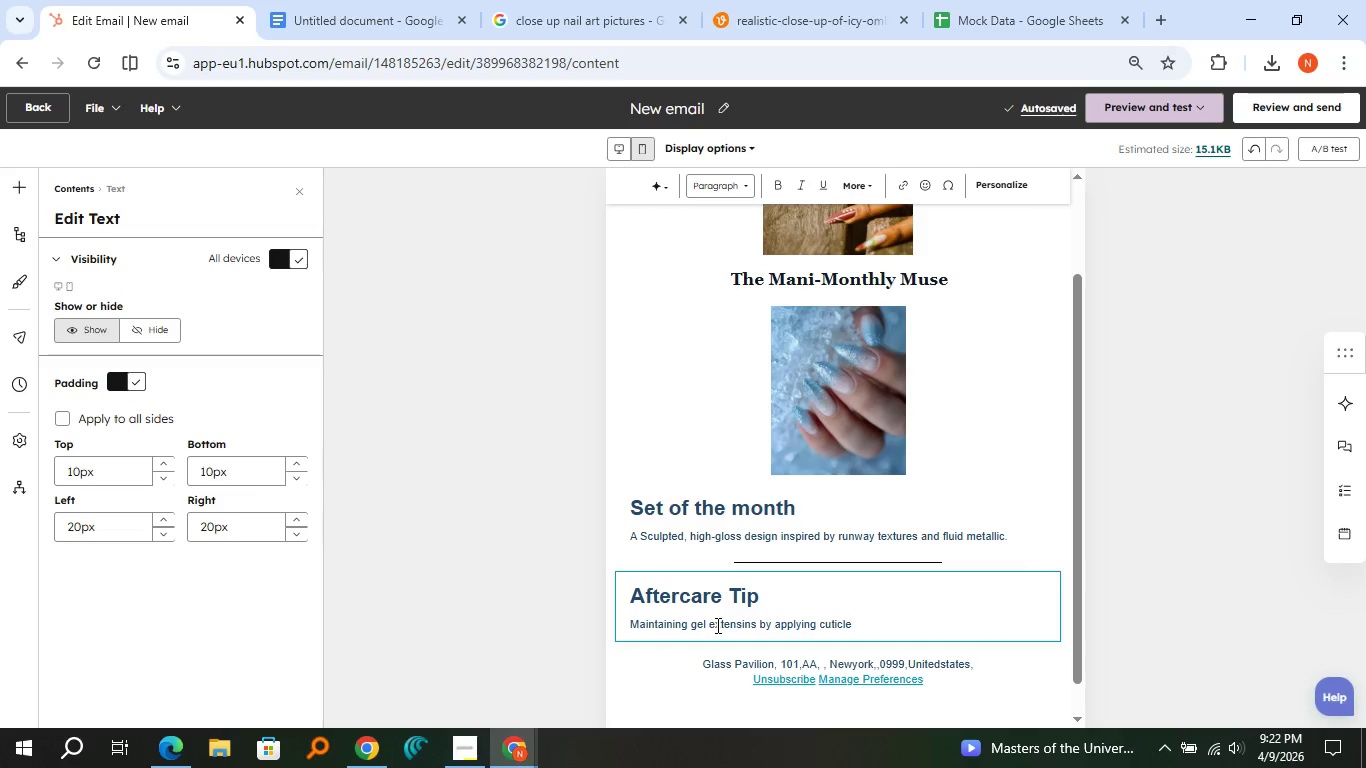 
left_click([716, 625])
 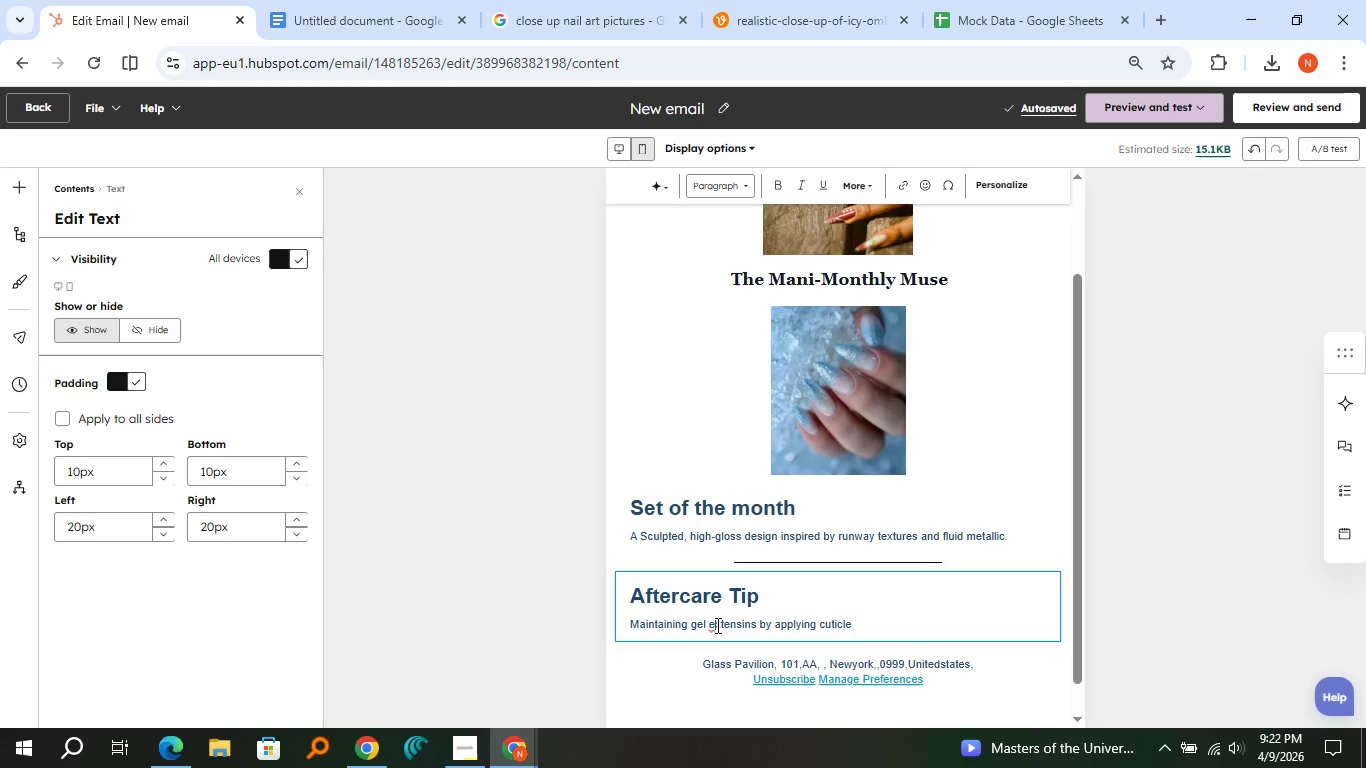 
right_click([716, 625])
 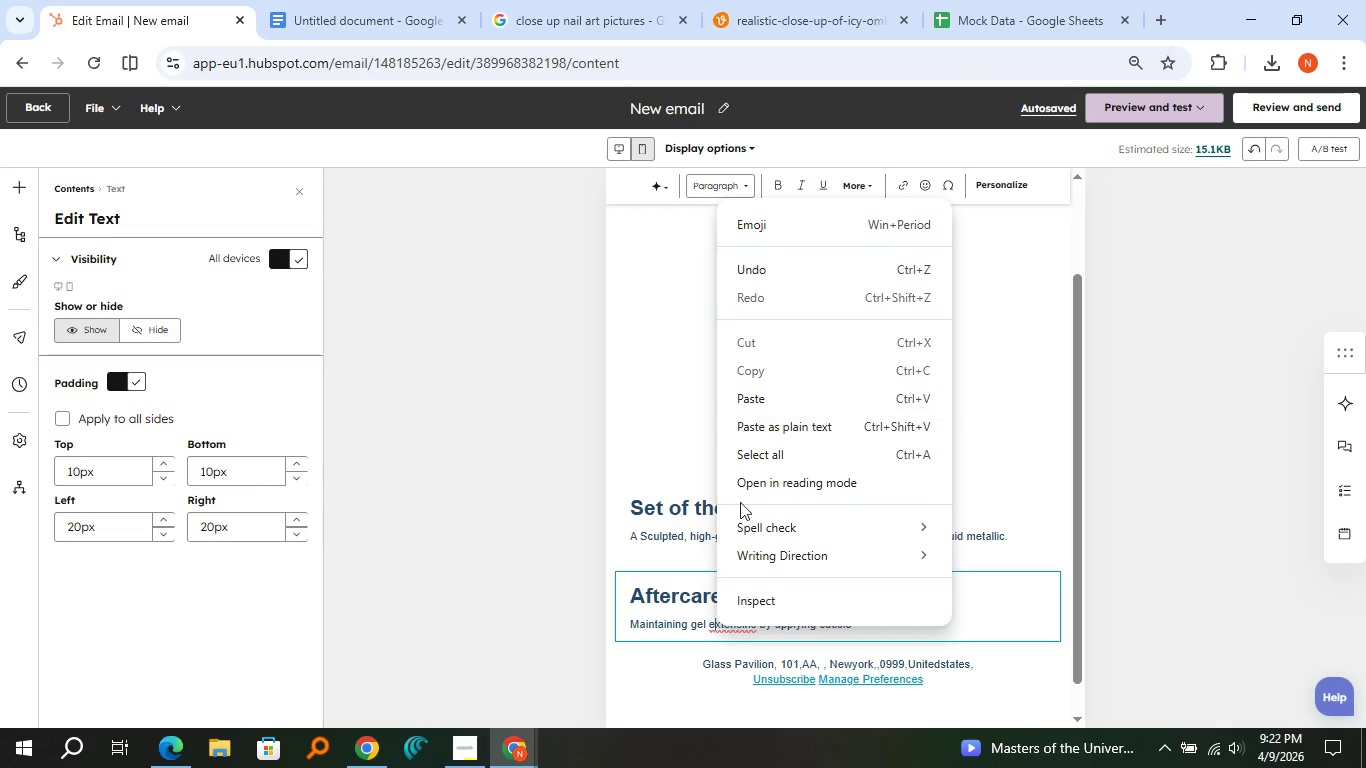 
left_click([706, 590])
 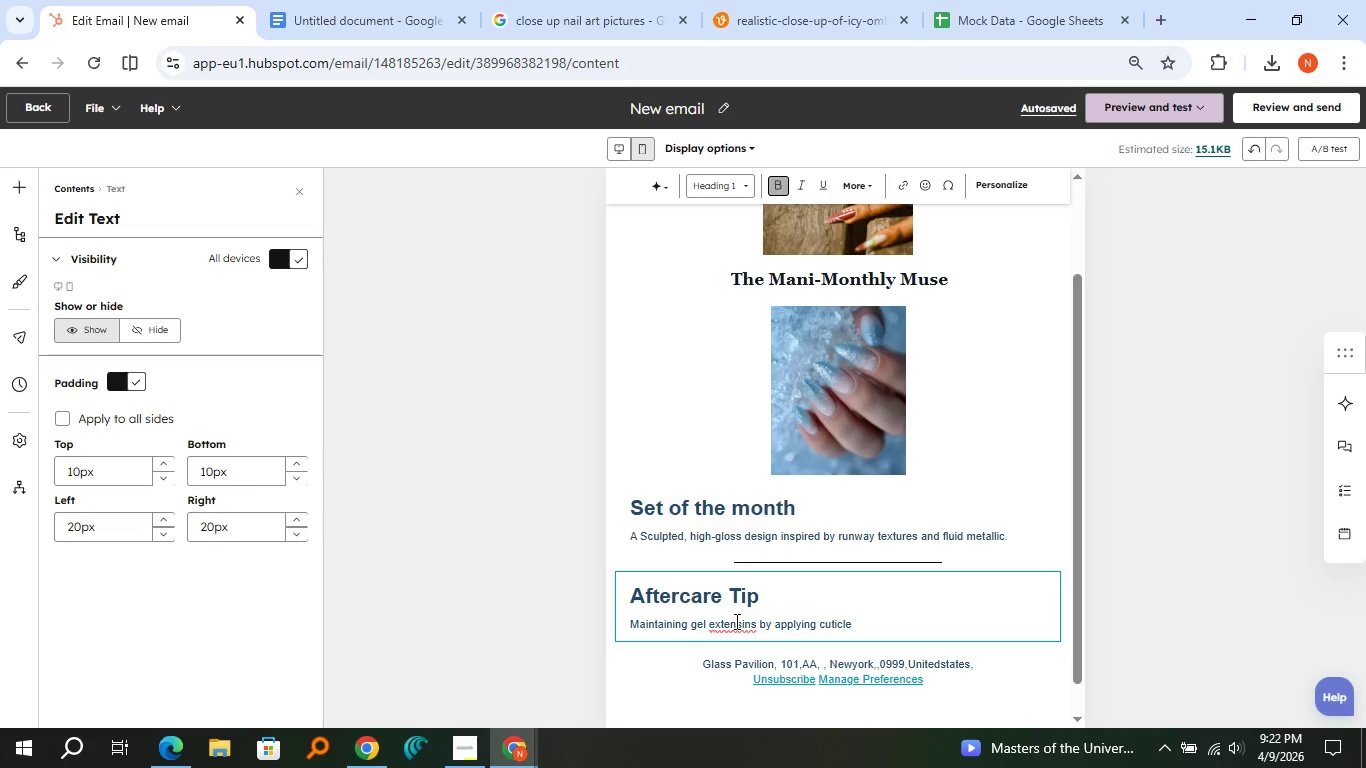 
right_click([735, 621])
 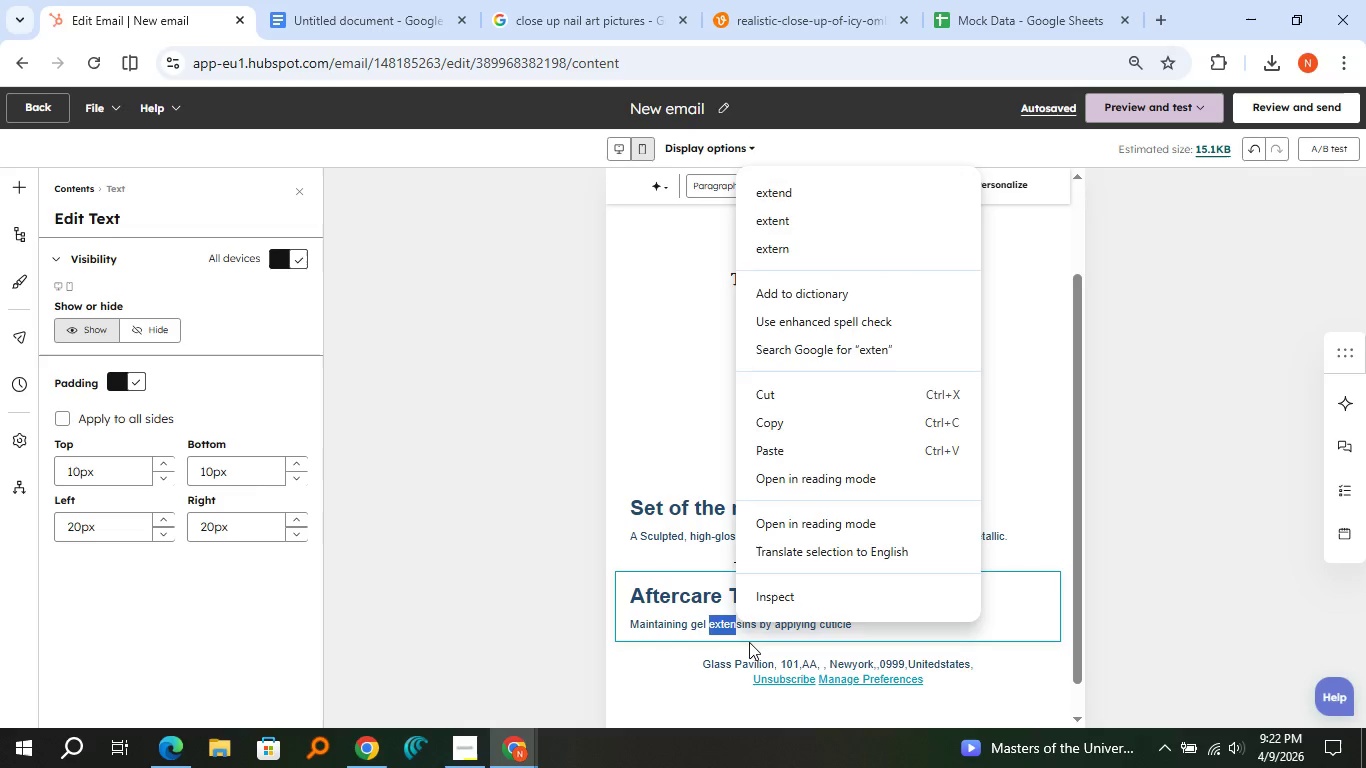 
left_click([749, 642])
 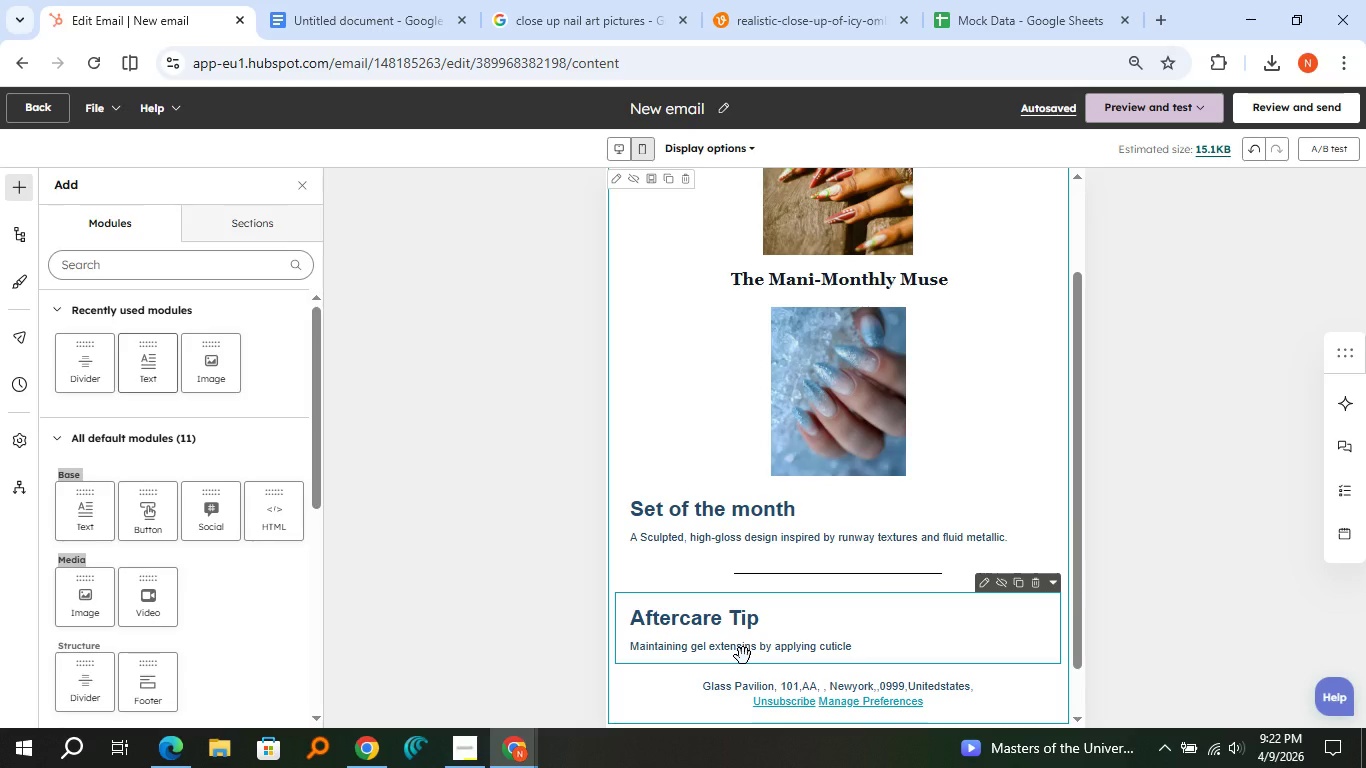 
left_click([742, 650])
 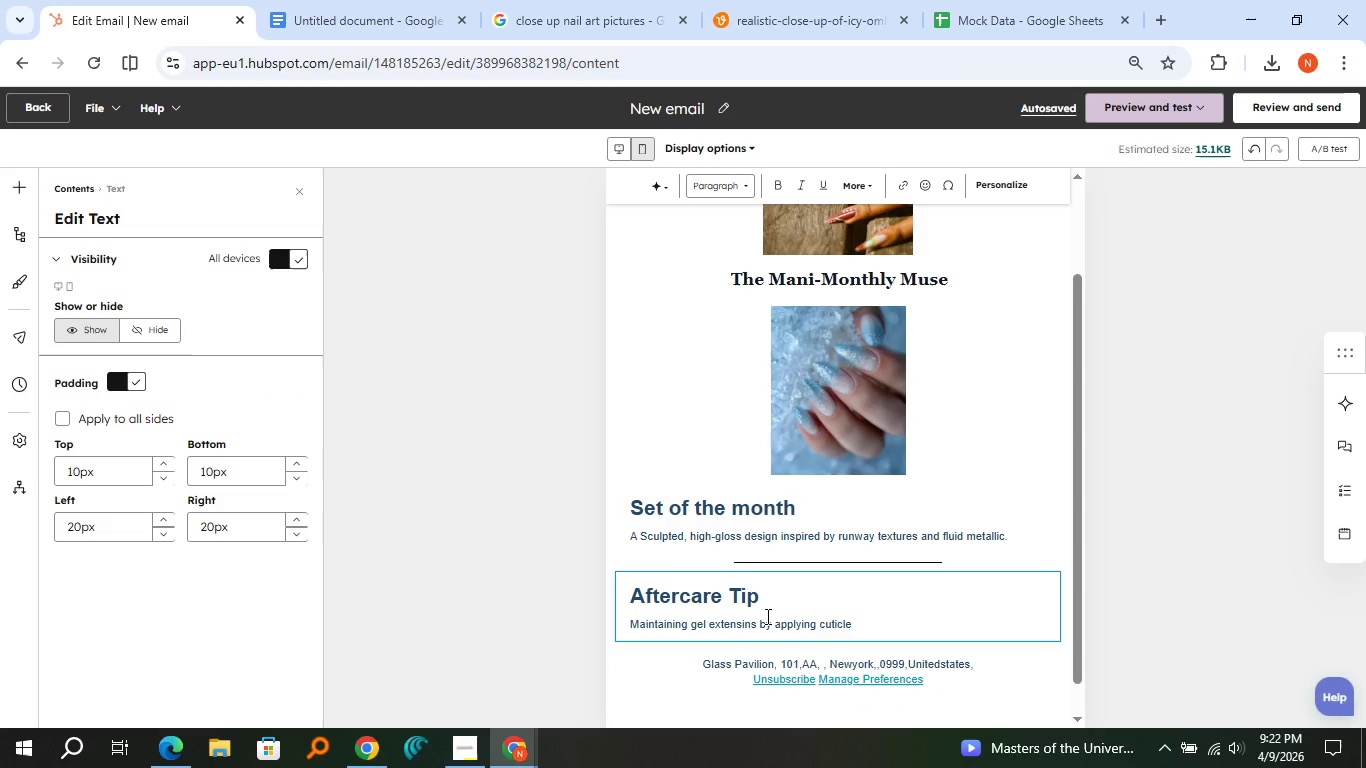 
key(Backspace)
key(Backspace)
key(Backspace)
type([Delete][Delete][Delete][Delete]tensions )
 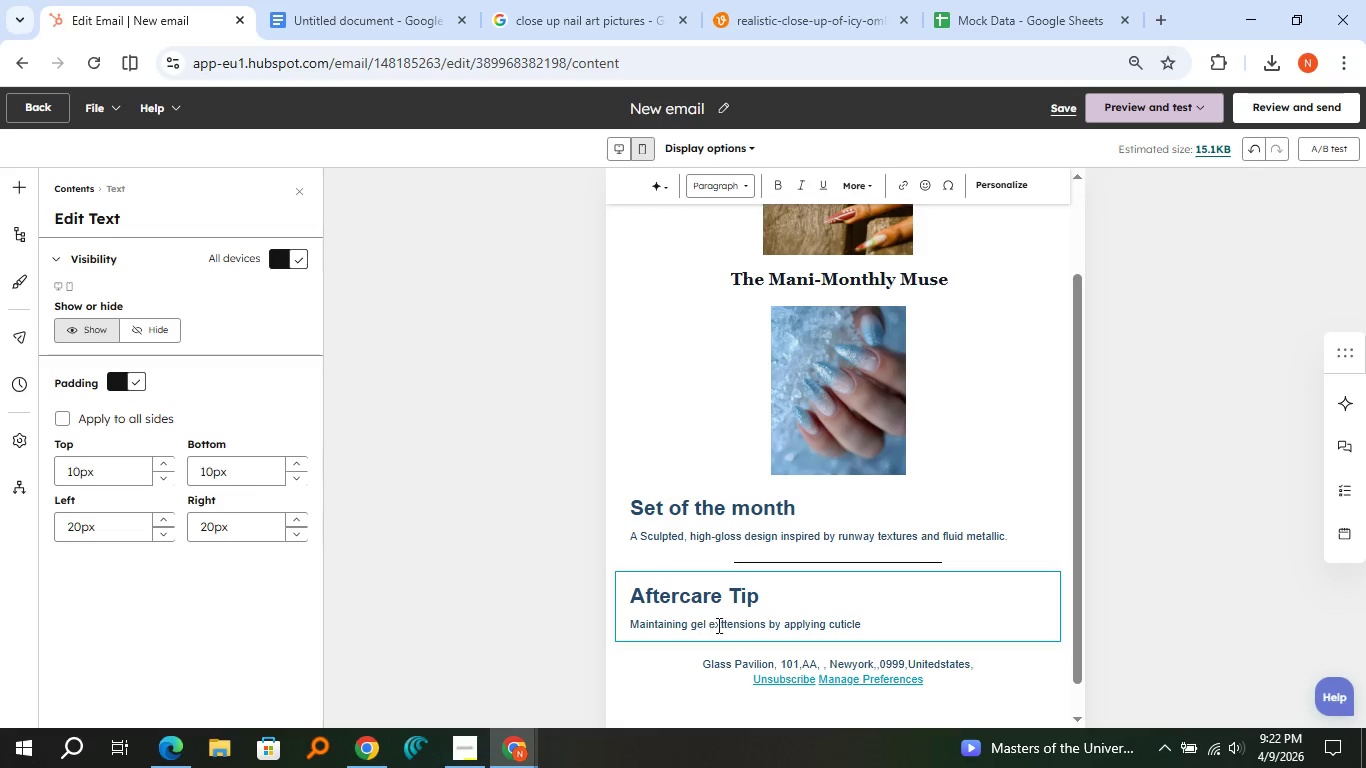 
left_click([724, 624])
 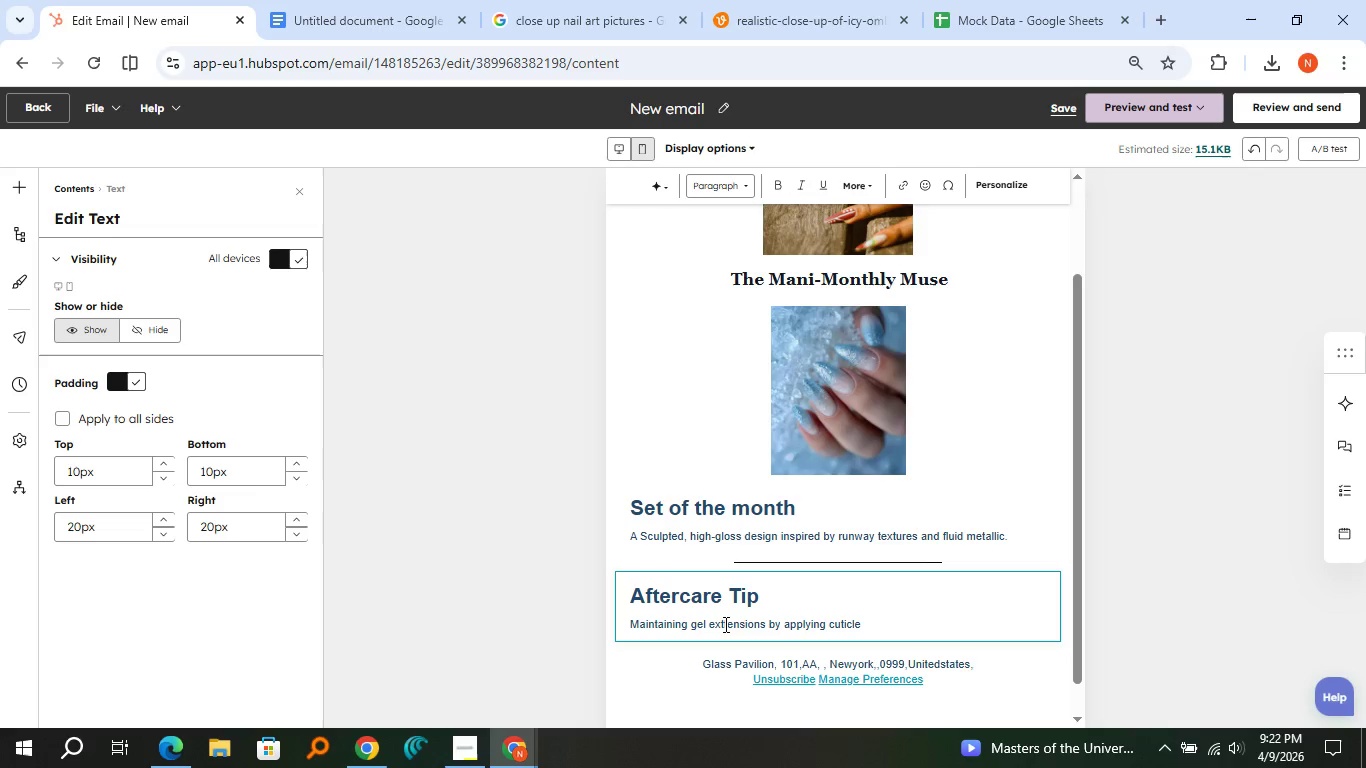 
key(Delete)
 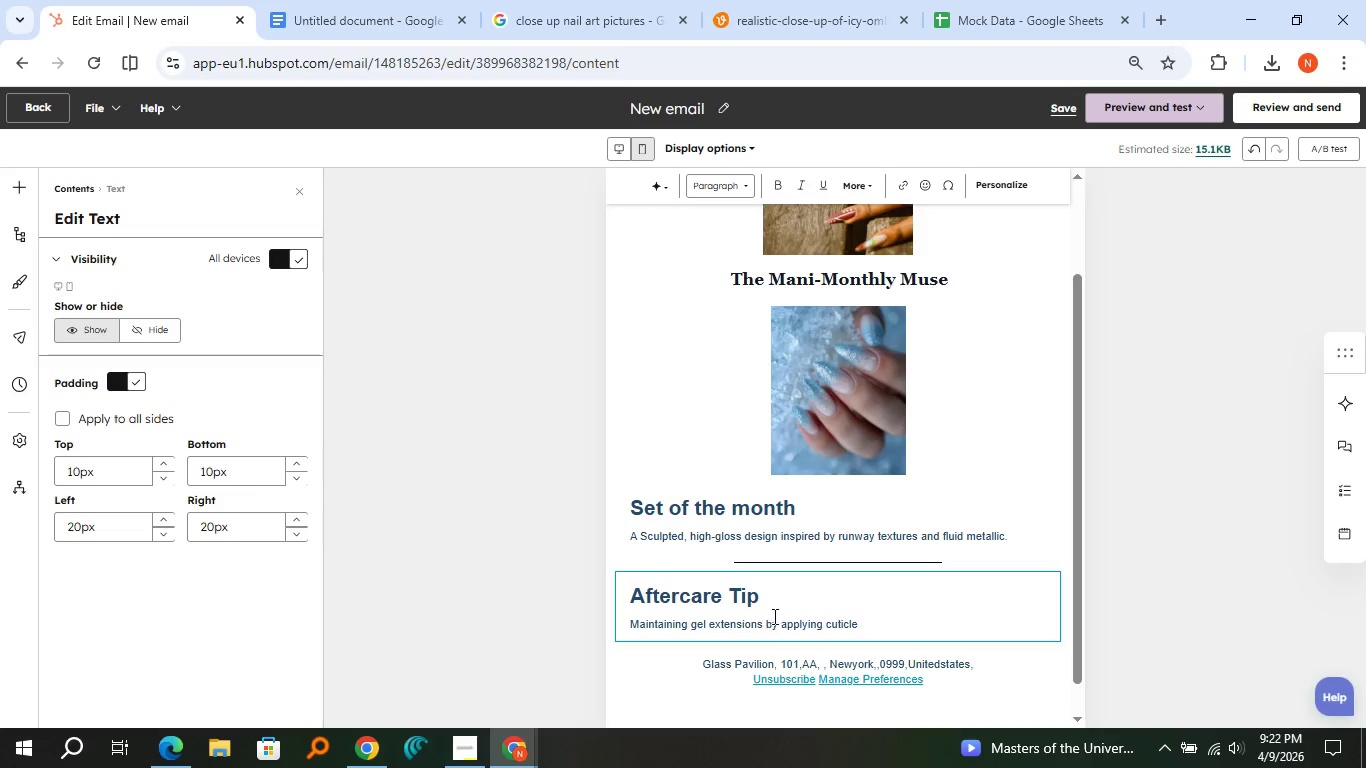 
left_click([782, 616])
 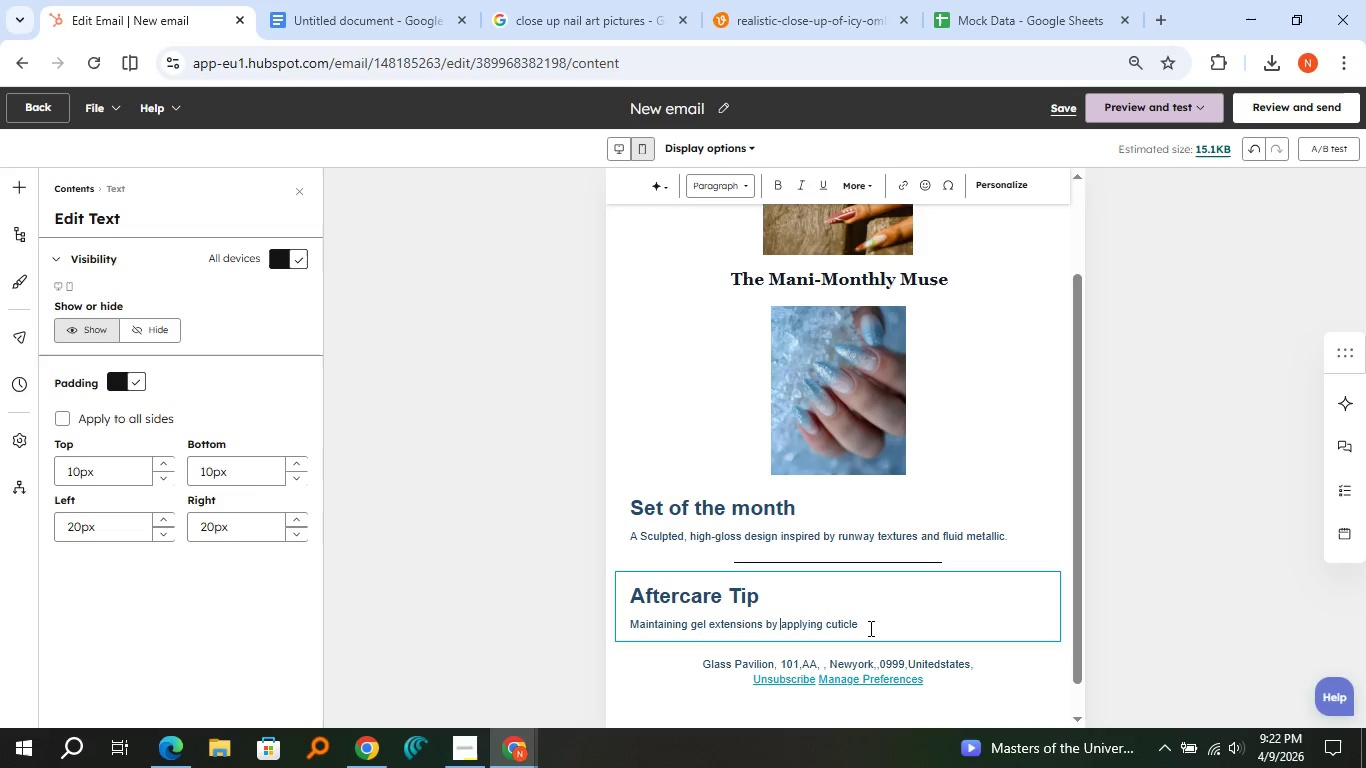 
left_click([869, 628])
 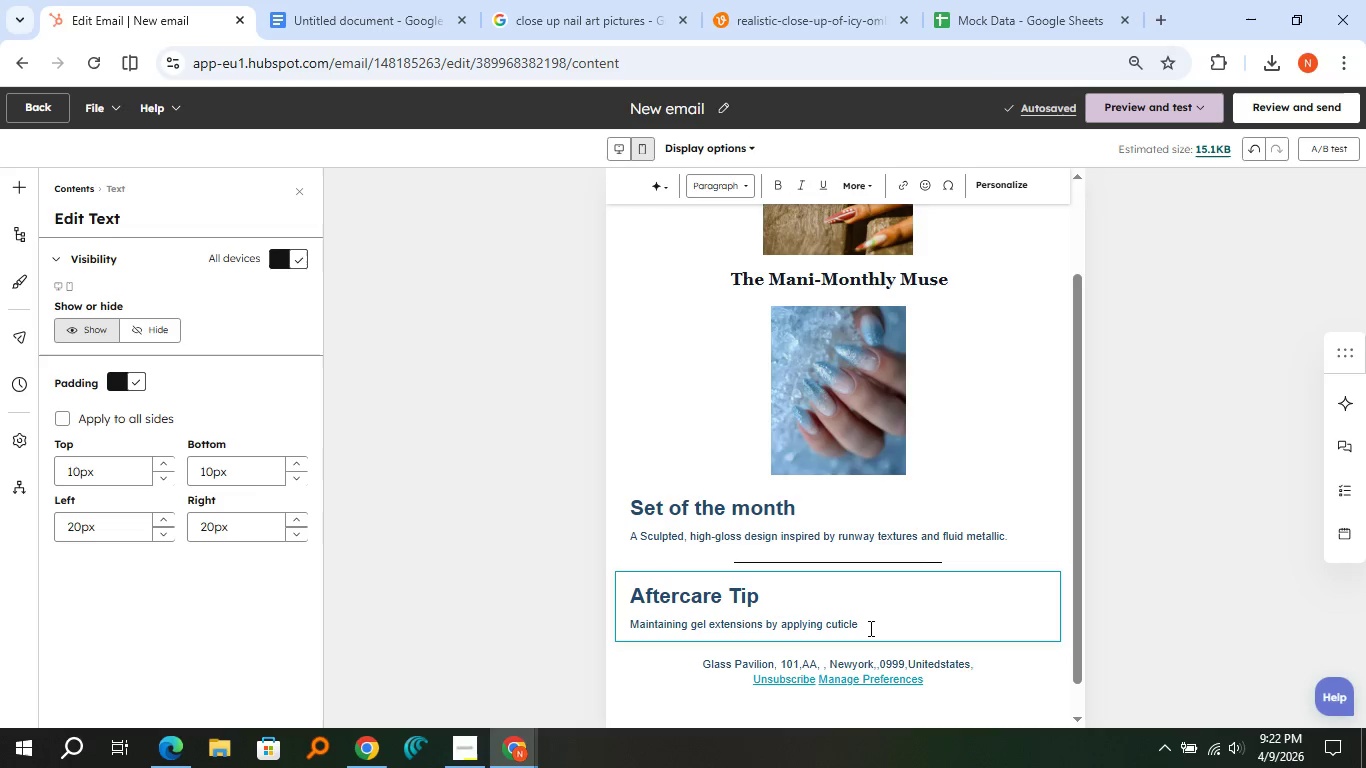 
type(oil daily and avoiding )
 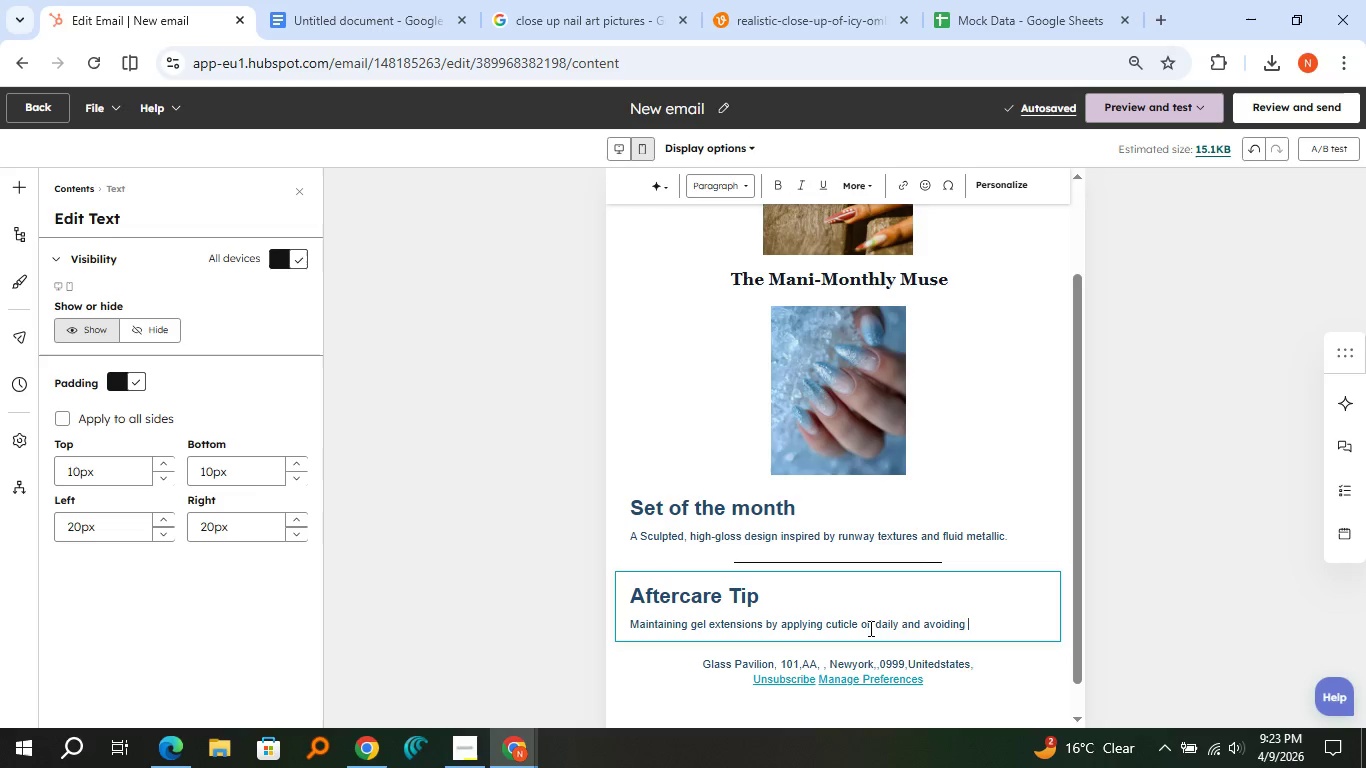 
wait(7.49)
 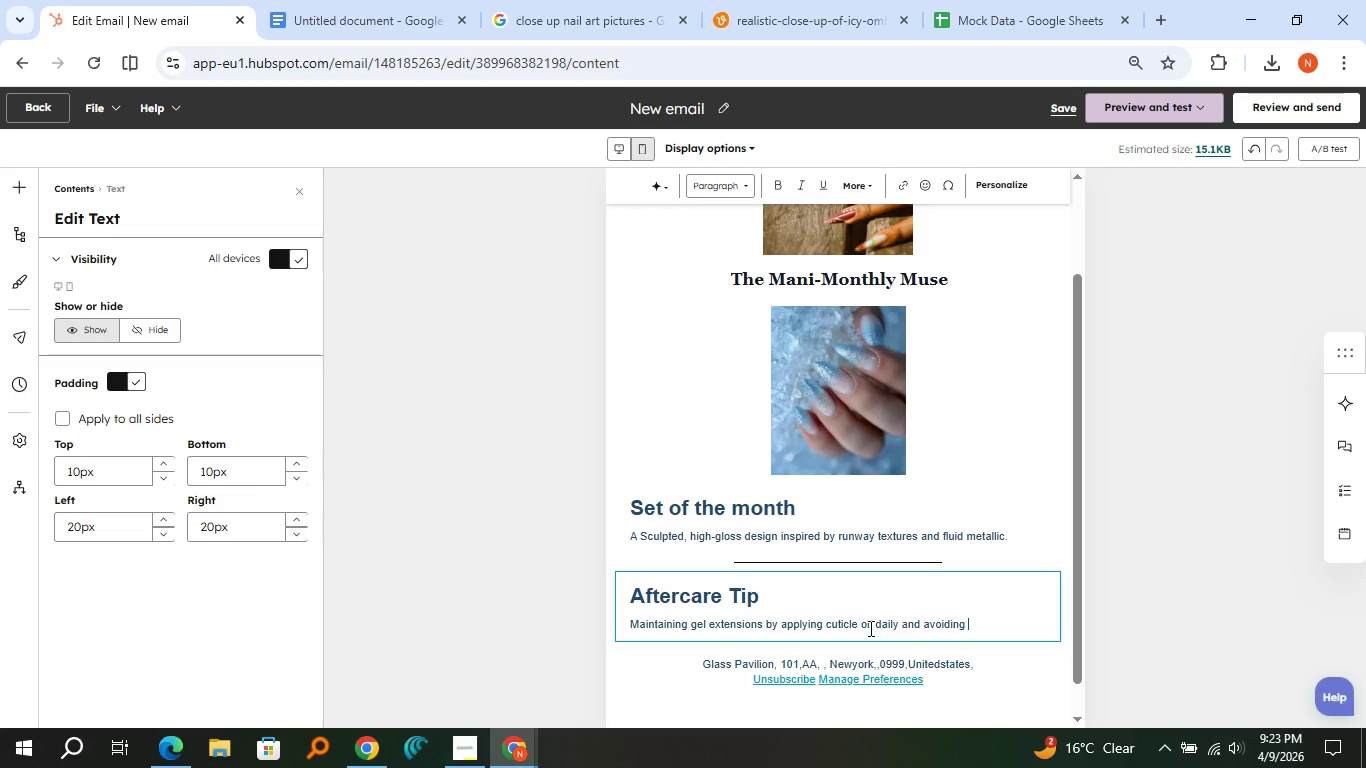 
type(prolonged water exposure.)
 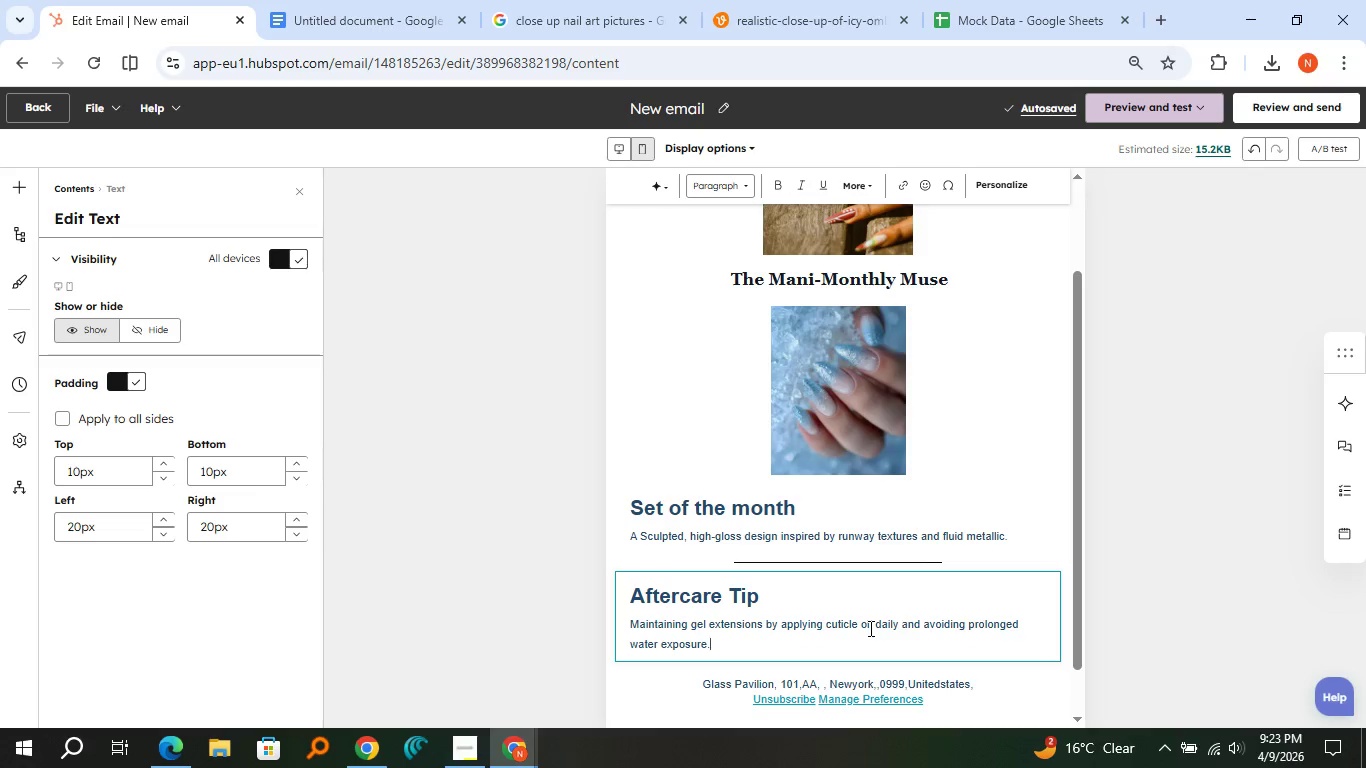 
wait(9.17)
 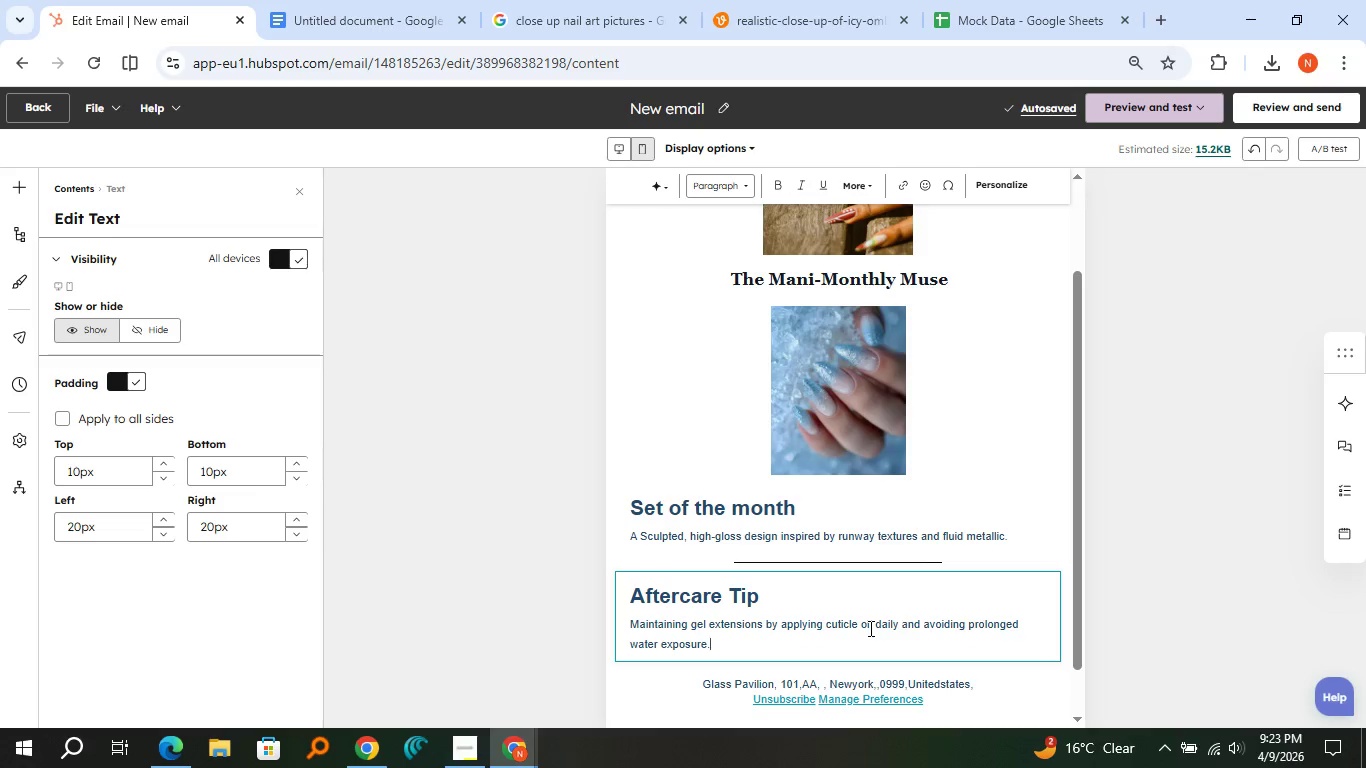 
scroll: coordinate [865, 620], scroll_direction: down, amount: 1.0
 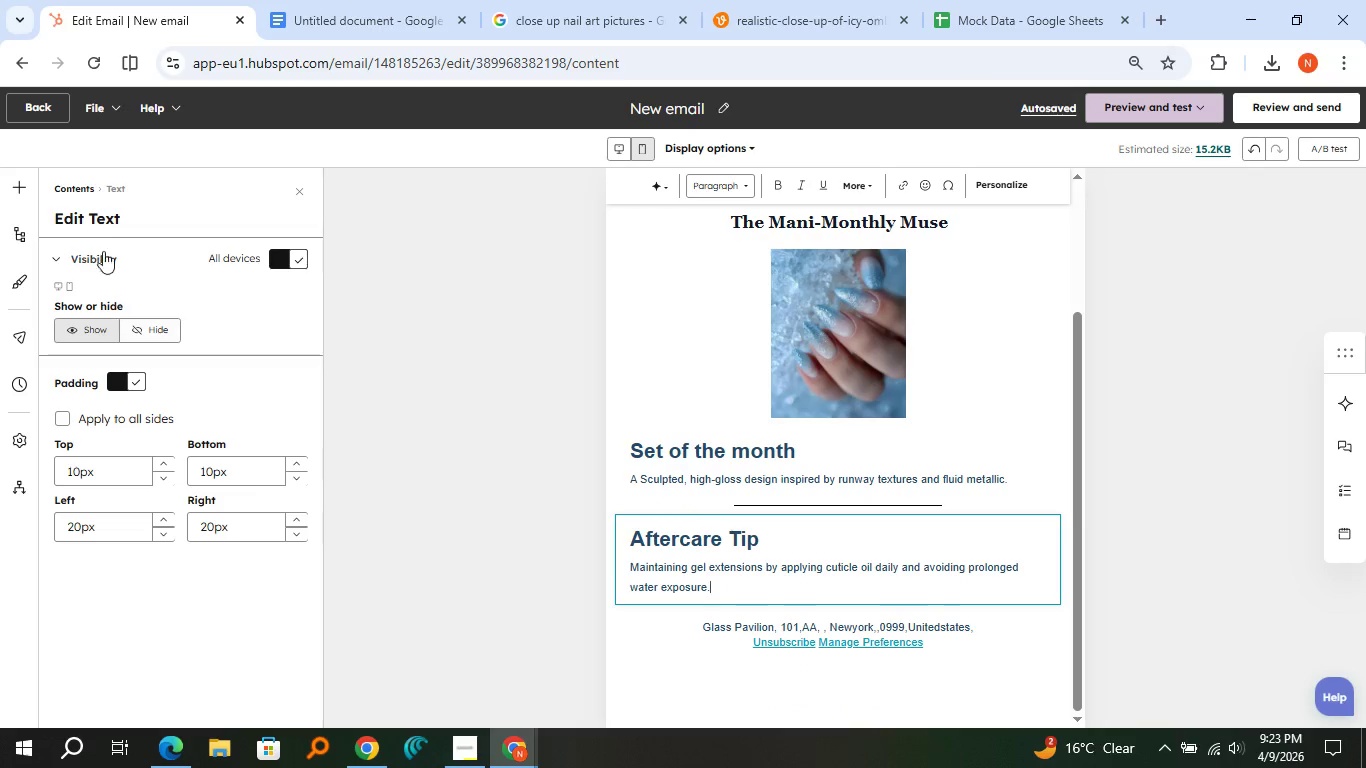 
left_click([24, 181])
 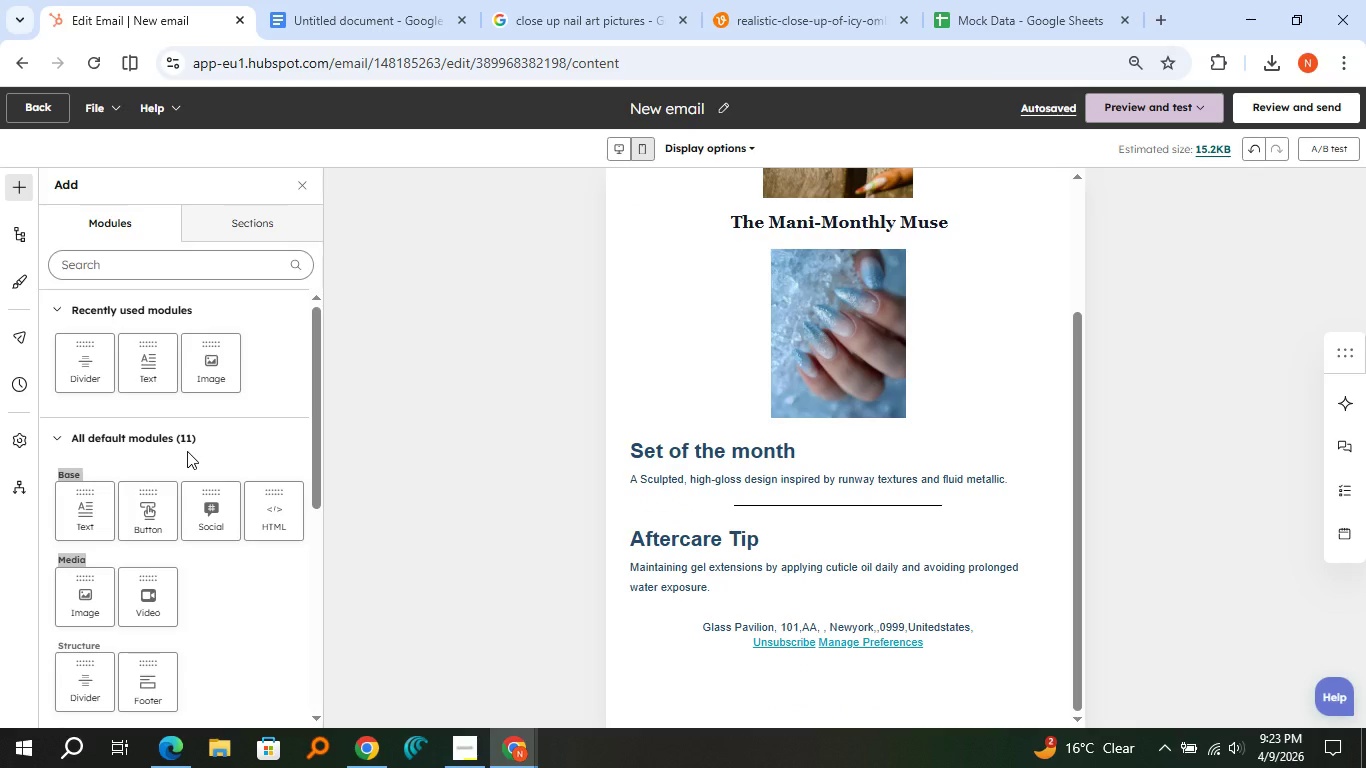 
scroll: coordinate [187, 451], scroll_direction: down, amount: 1.0
 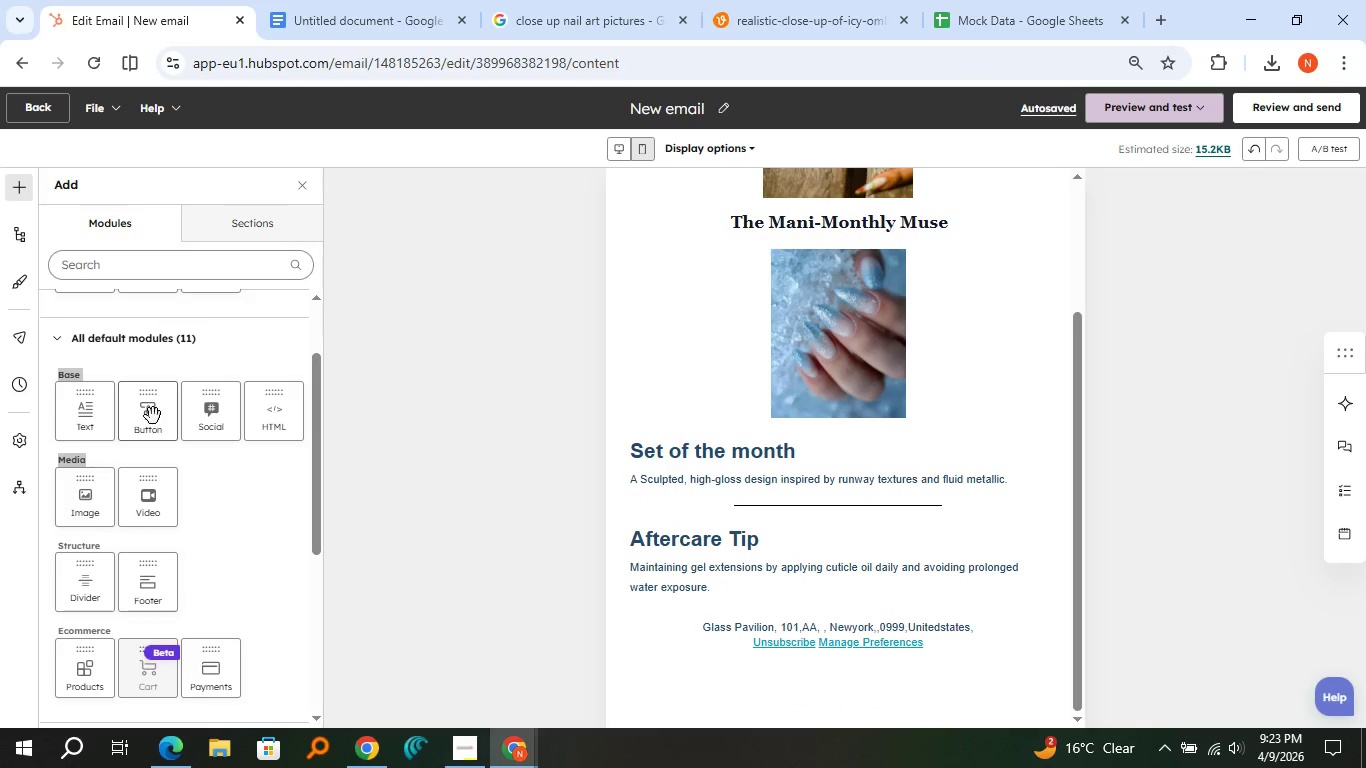 
left_click_drag(start_coordinate=[151, 414], to_coordinate=[783, 599])
 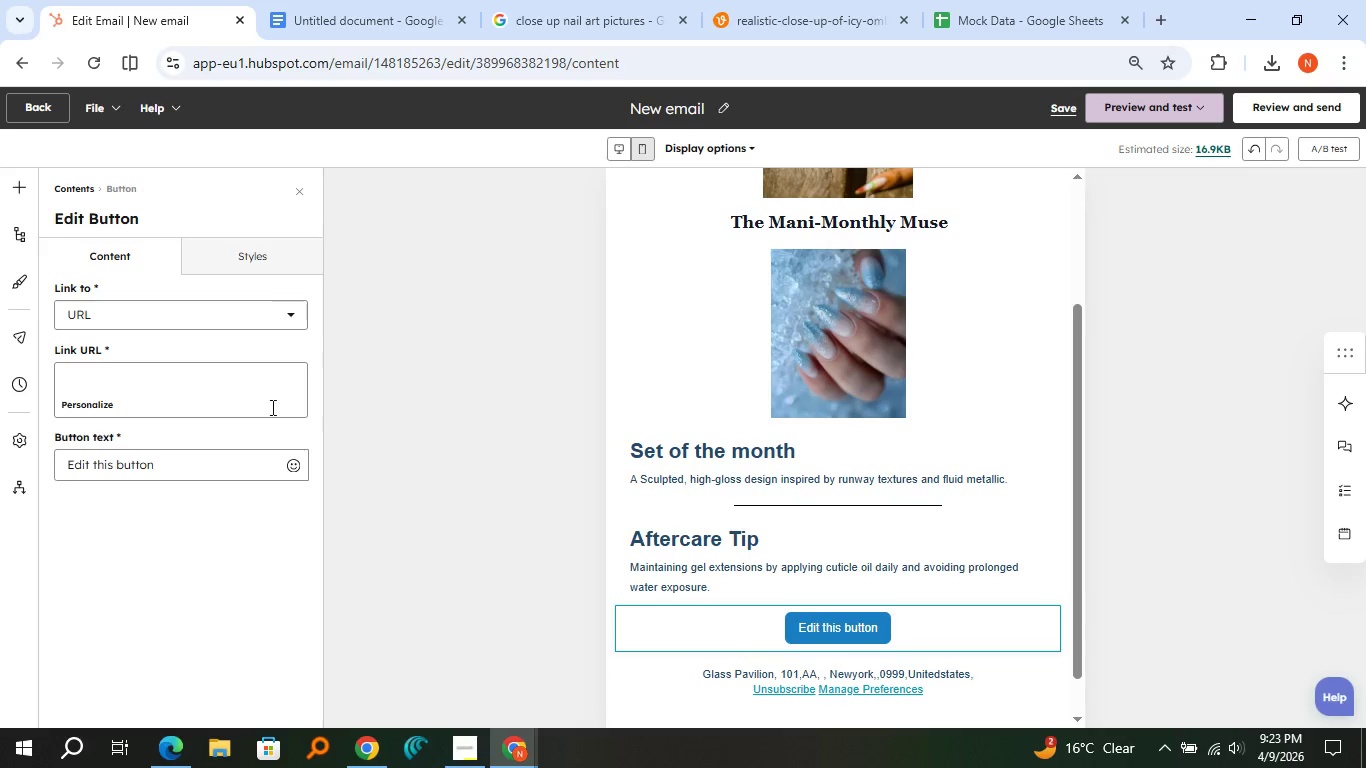 
left_click([258, 323])
 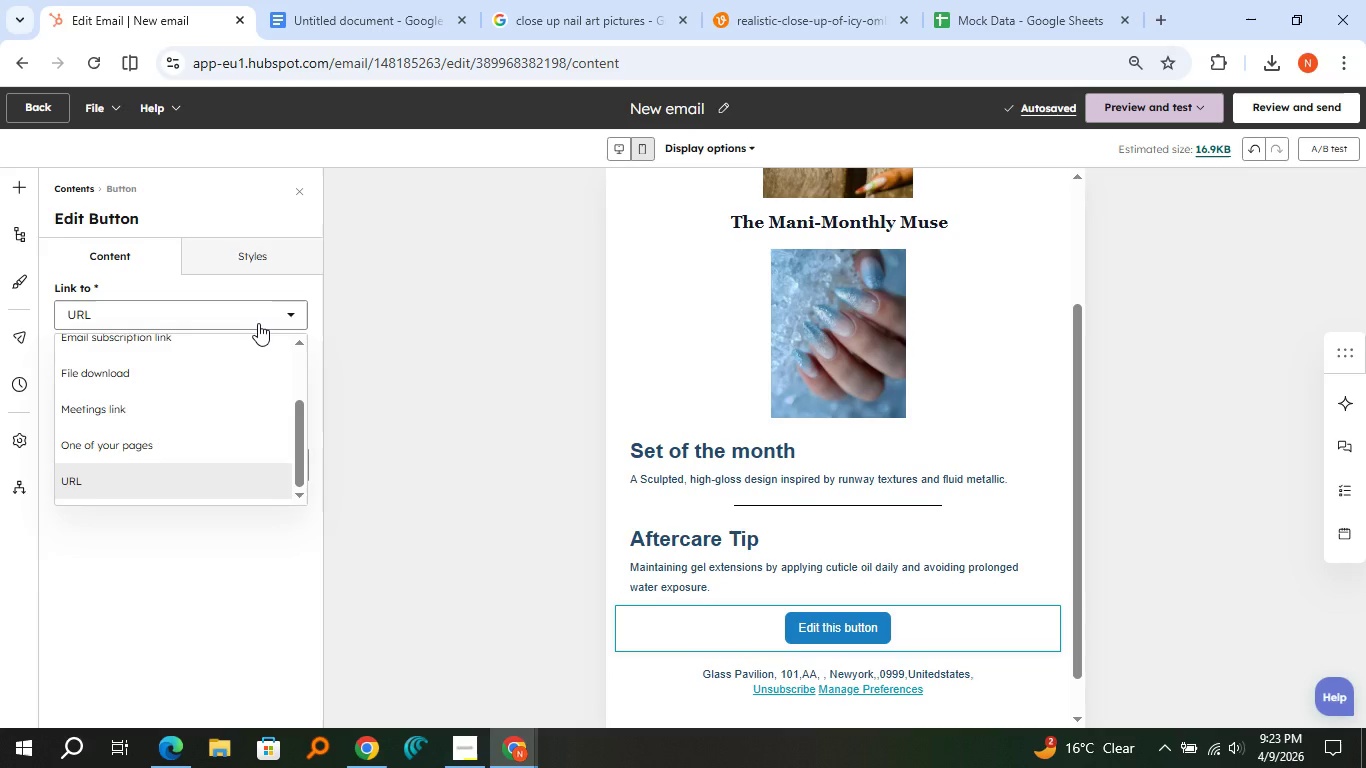 
left_click([258, 323])
 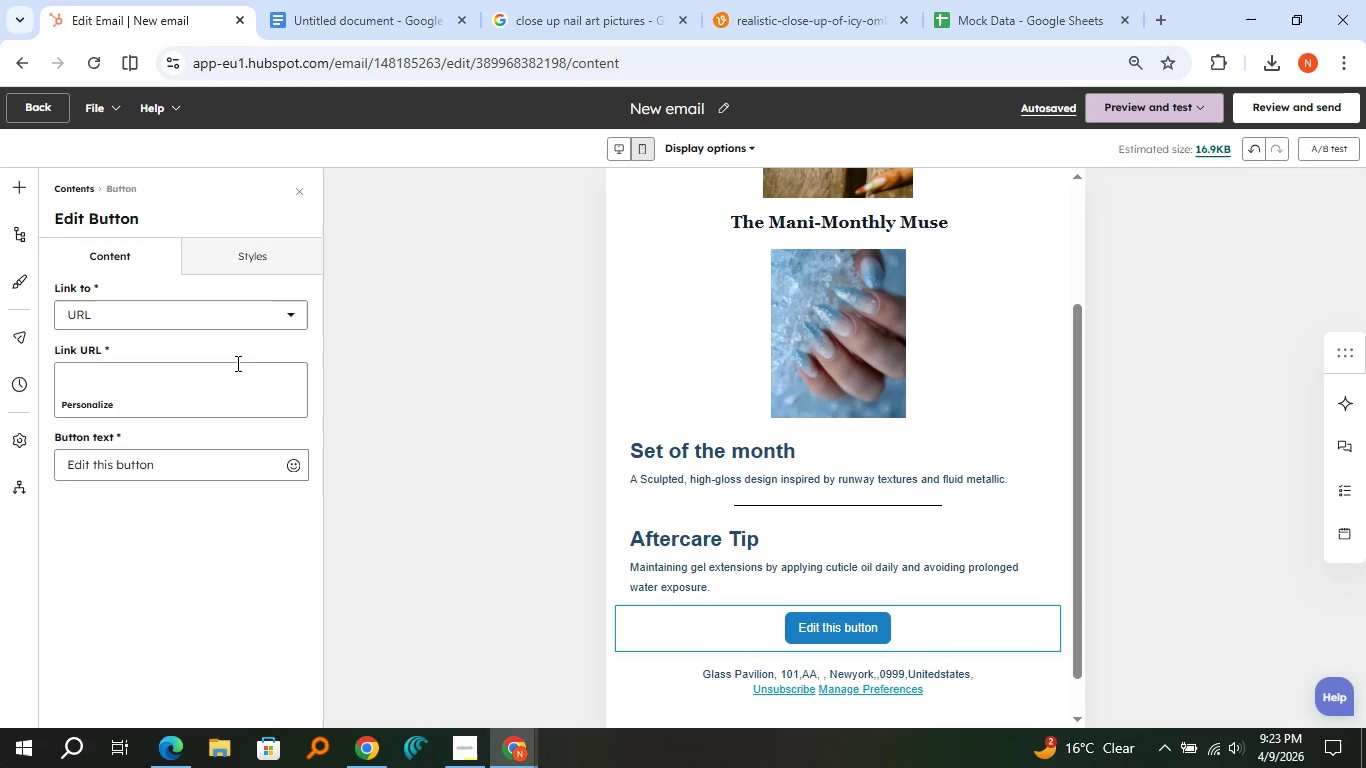 
left_click([220, 386])
 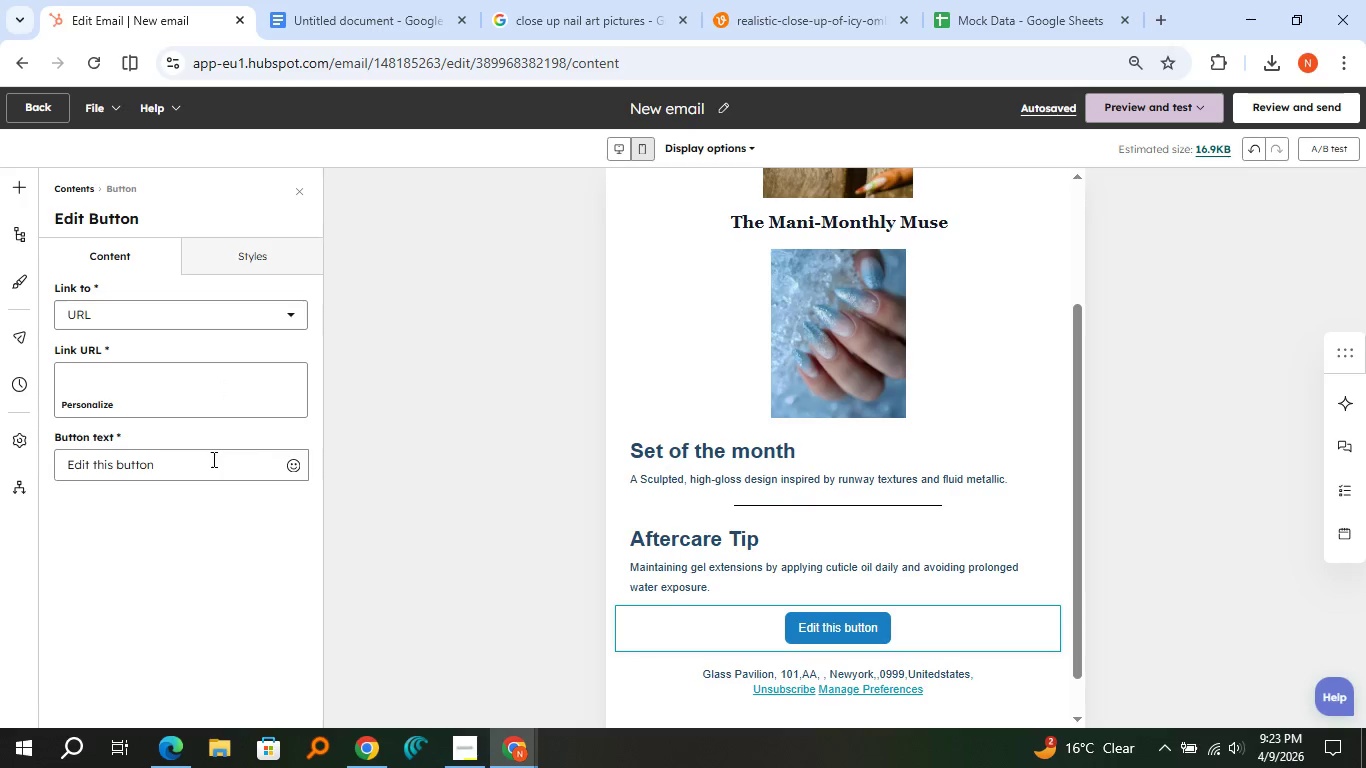 
left_click([212, 460])
 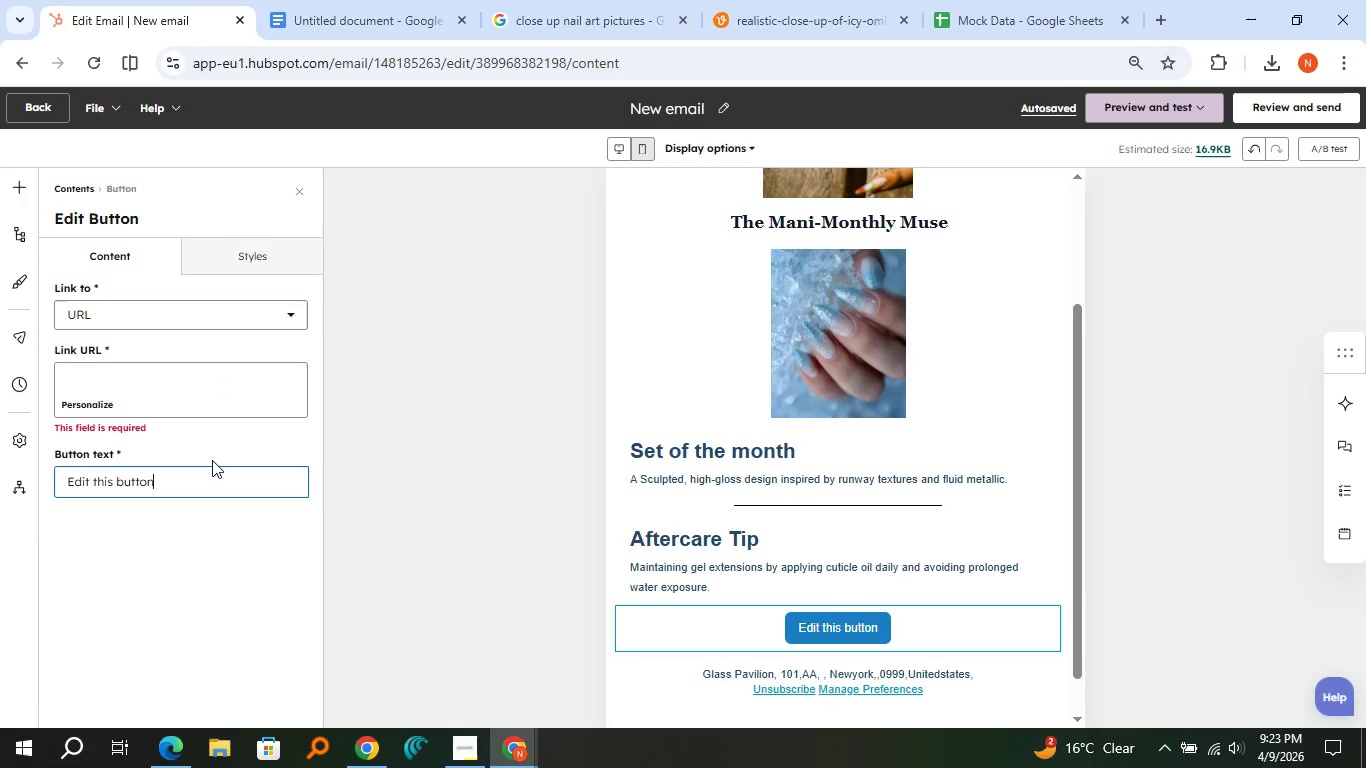 
key(Backspace)
 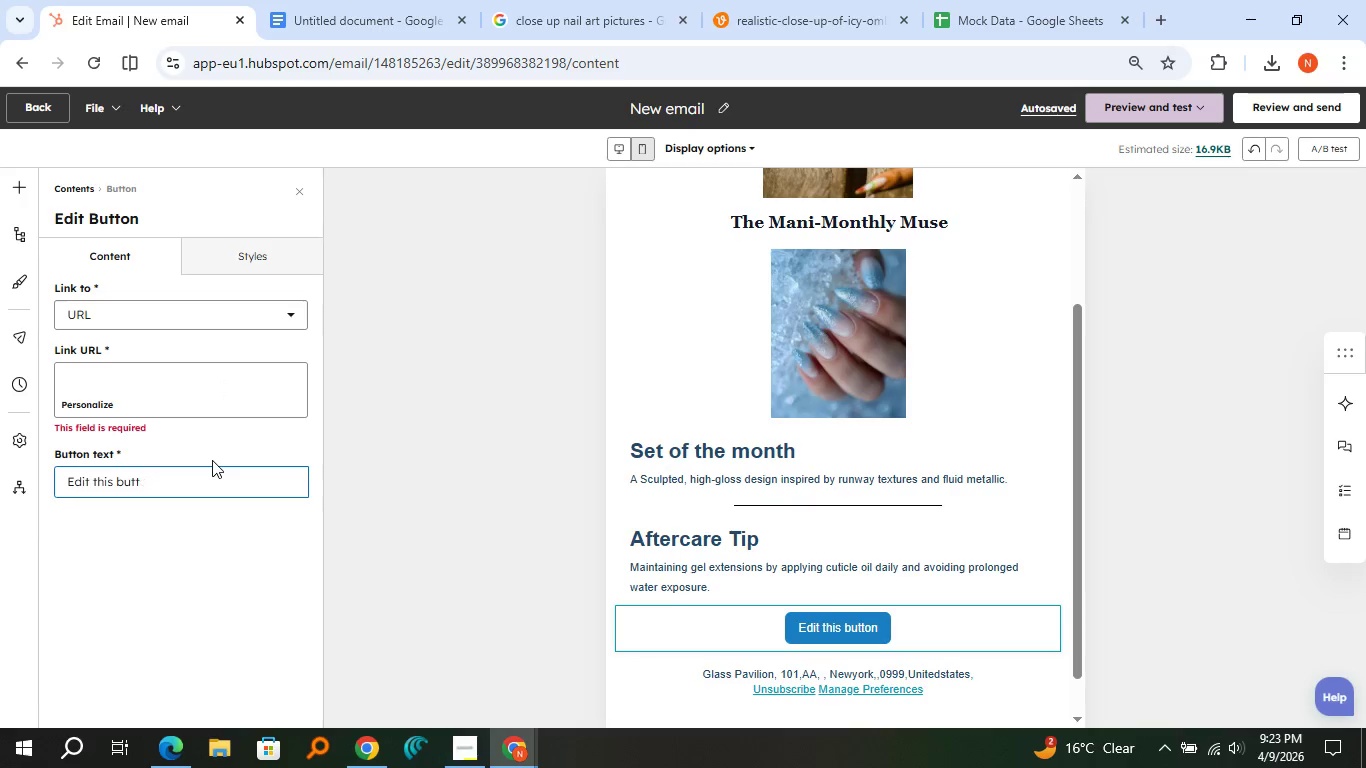 
key(Backspace)
 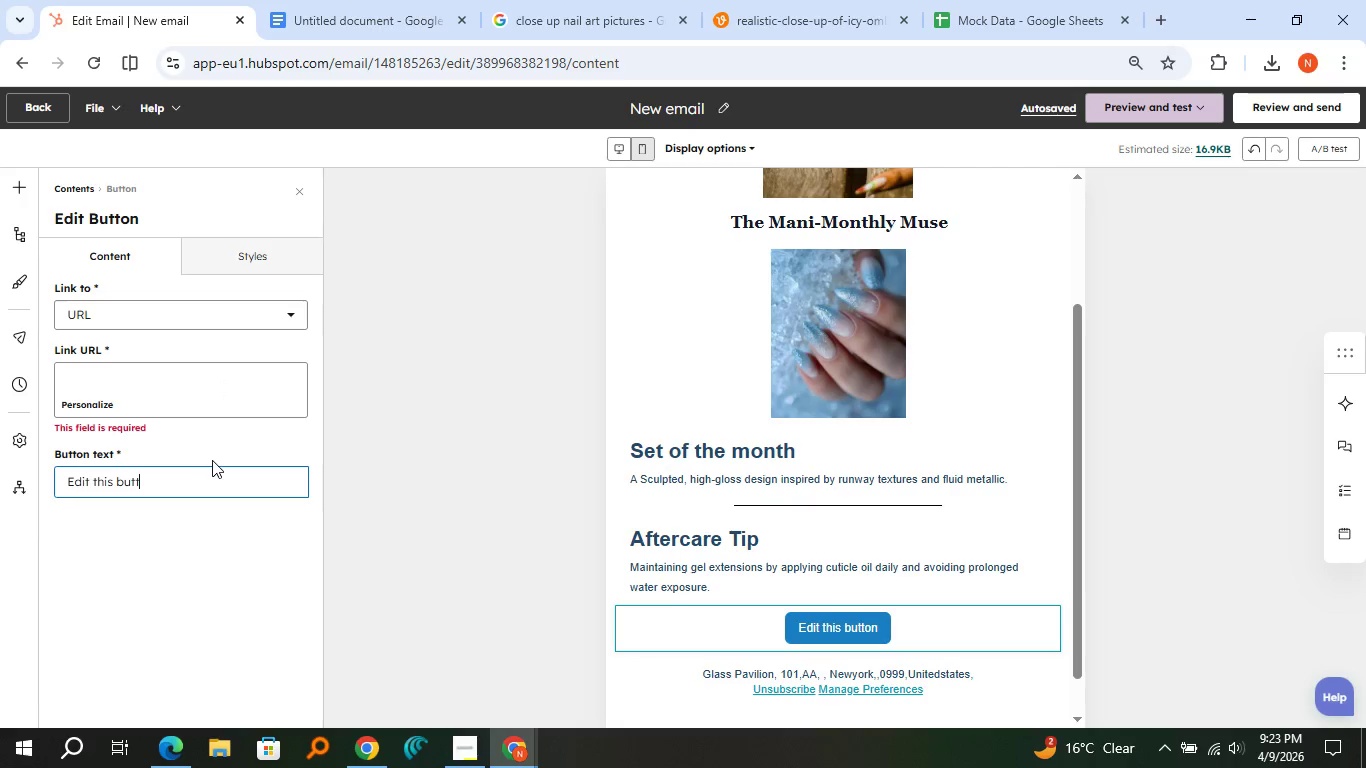 
key(Backspace)
 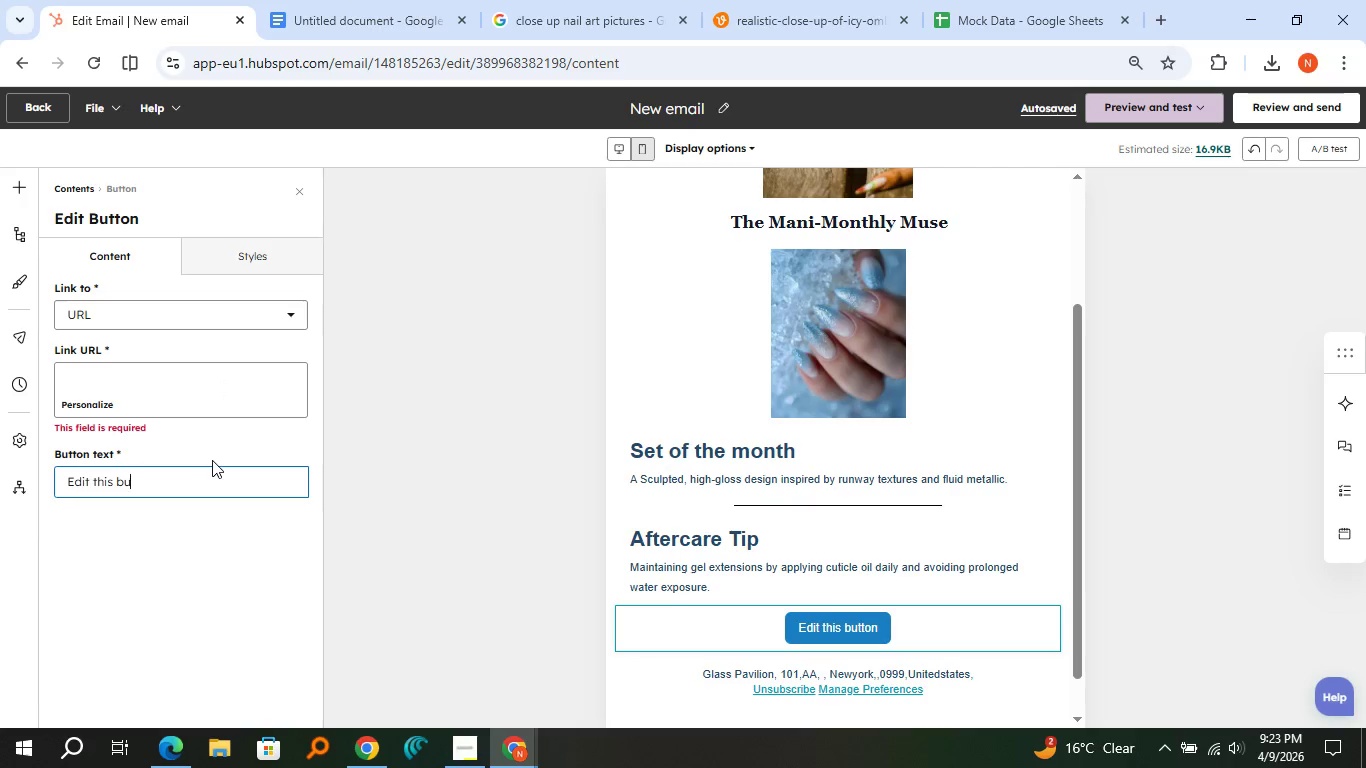 
key(Backspace)
 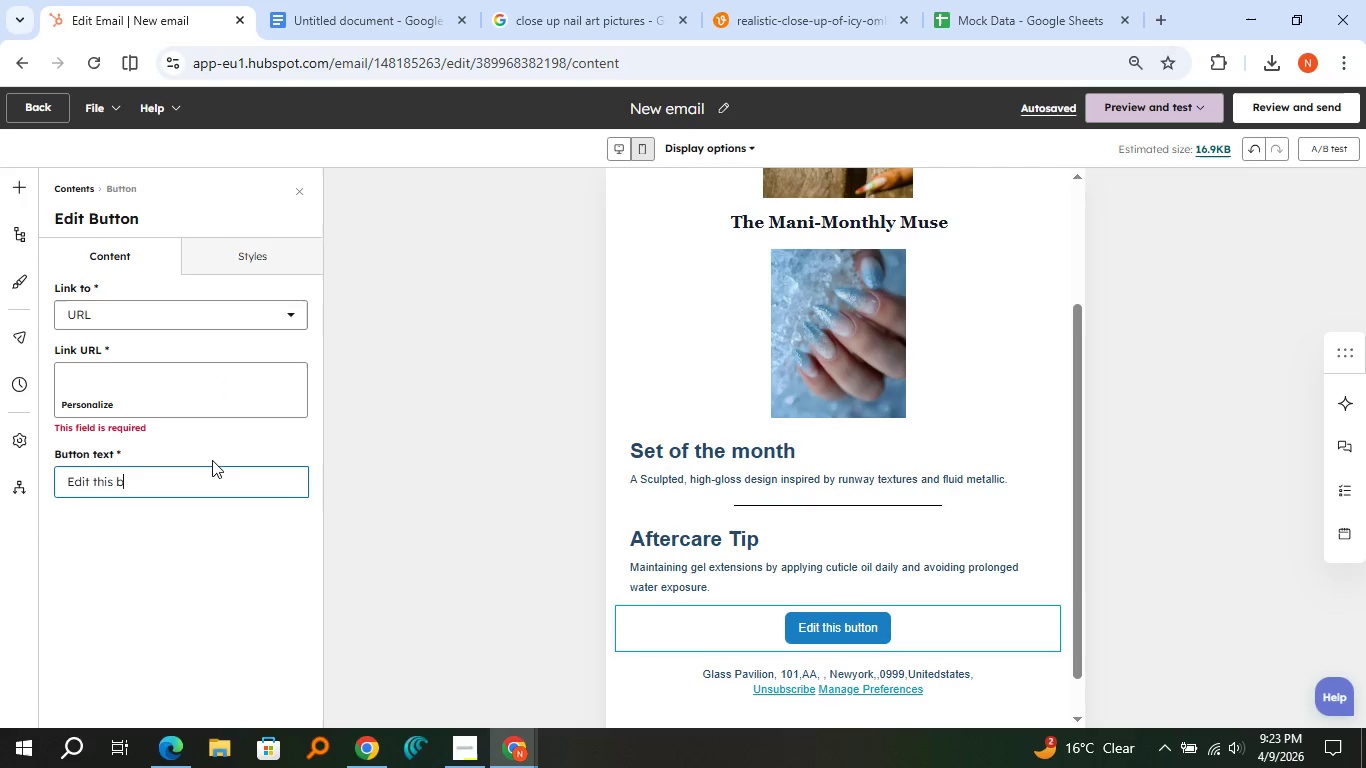 
hold_key(key=Backspace, duration=0.89)
 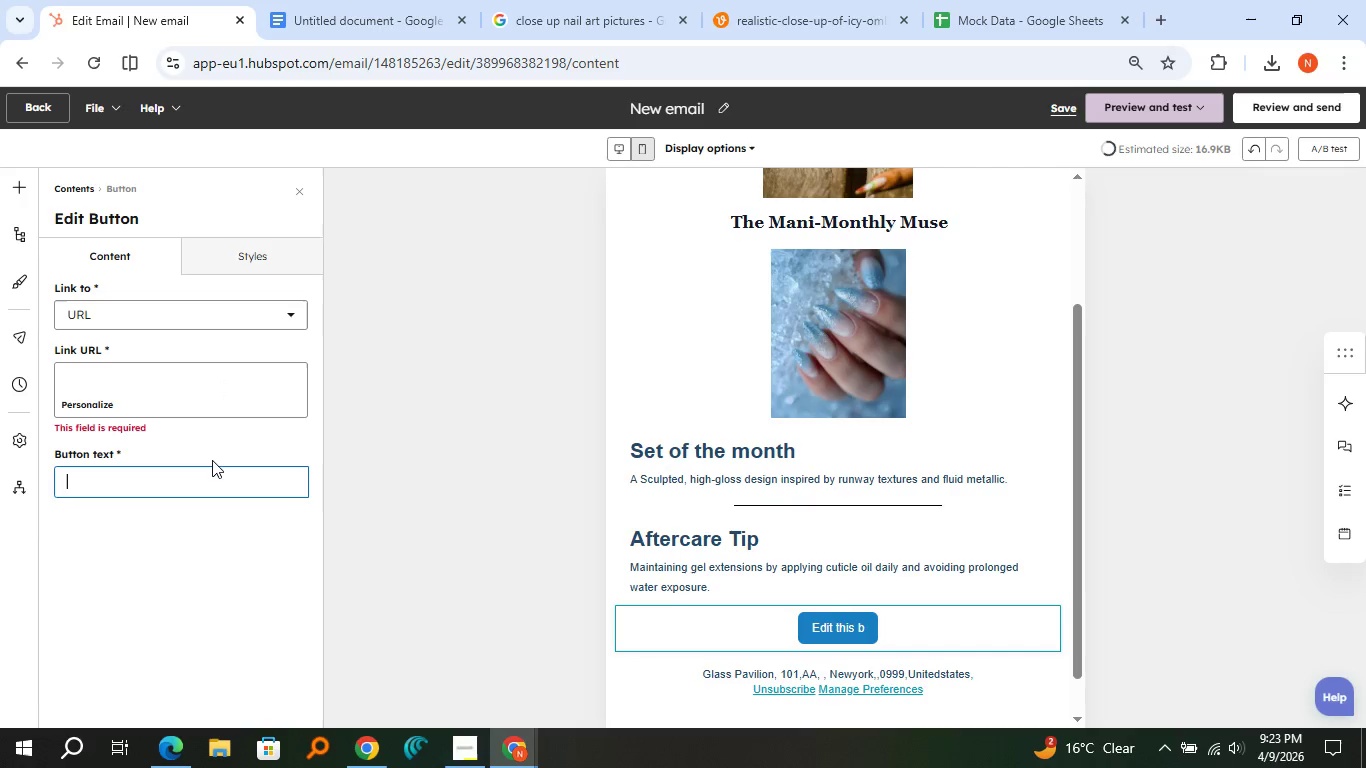 
hold_key(key=CapsLock, duration=0.48)
 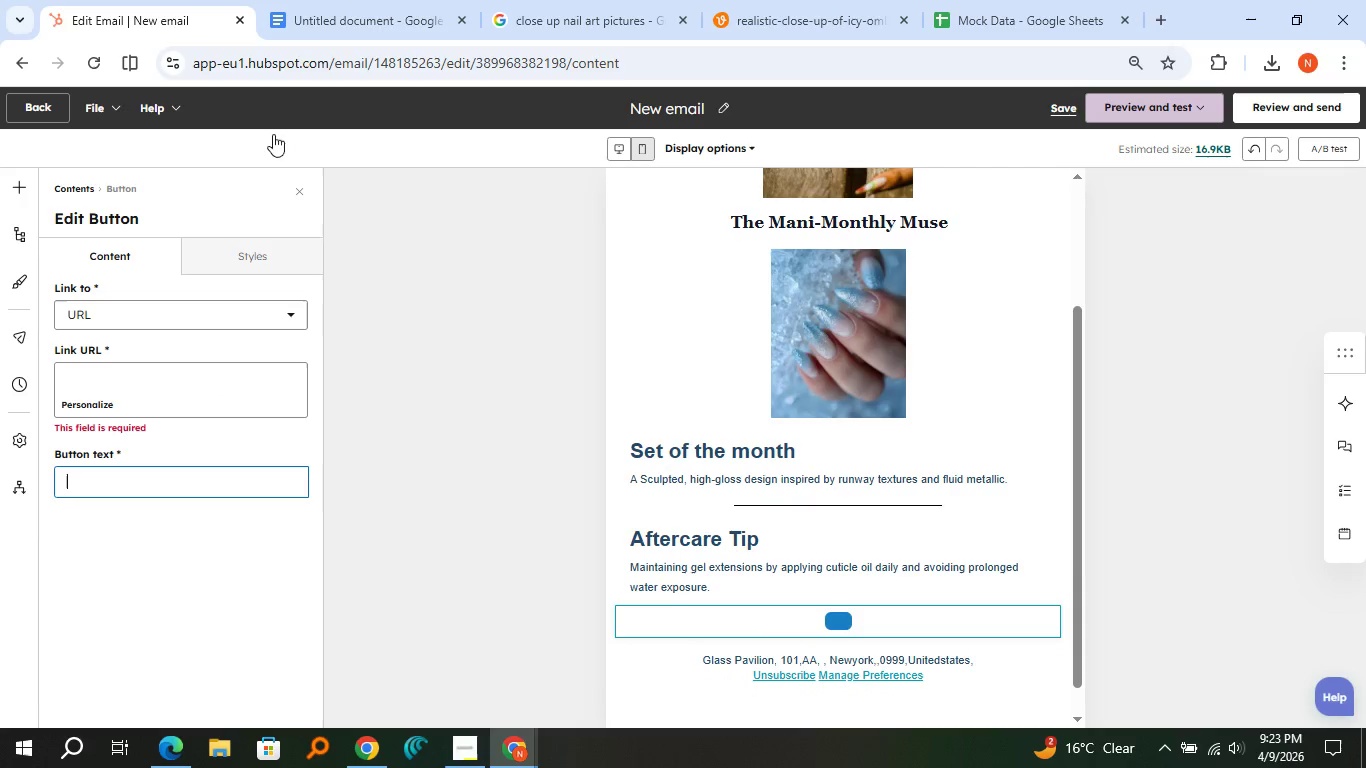 
left_click([308, 10])
 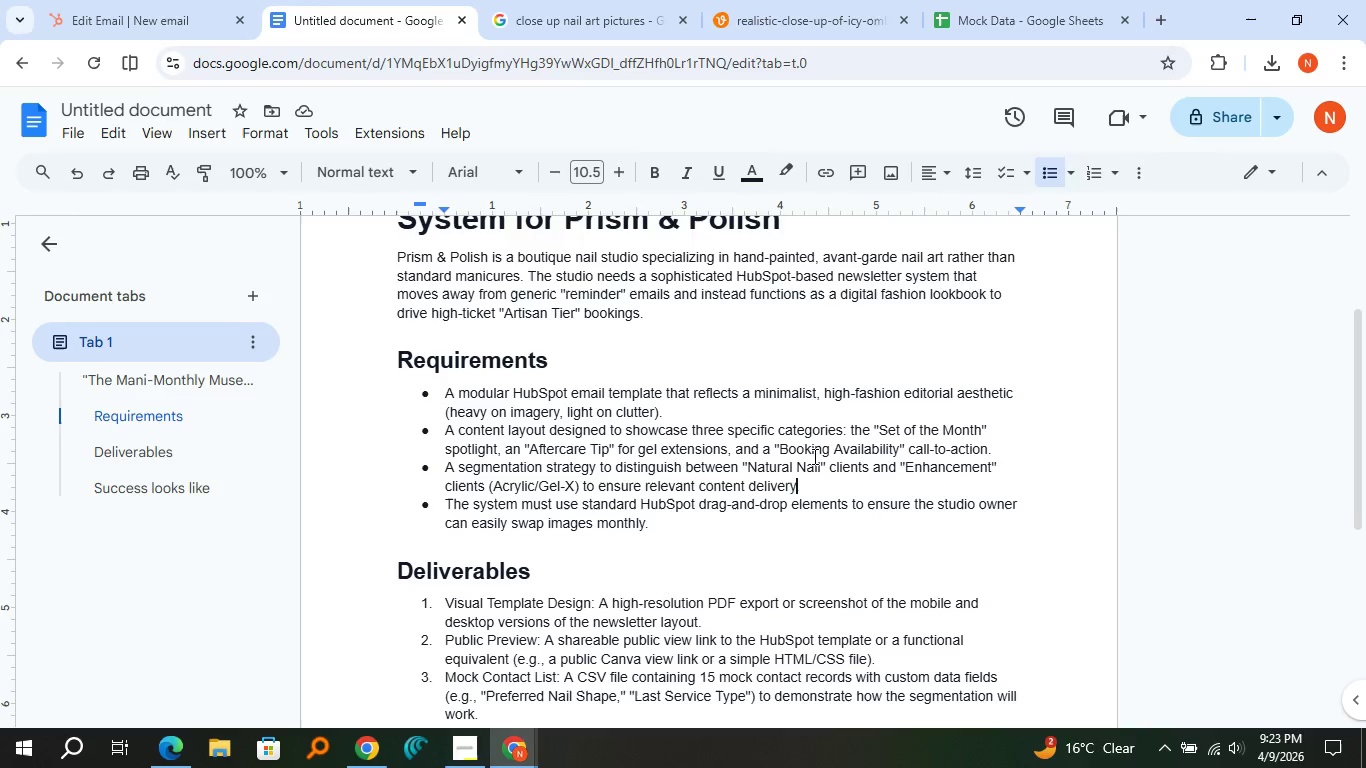 
wait(8.16)
 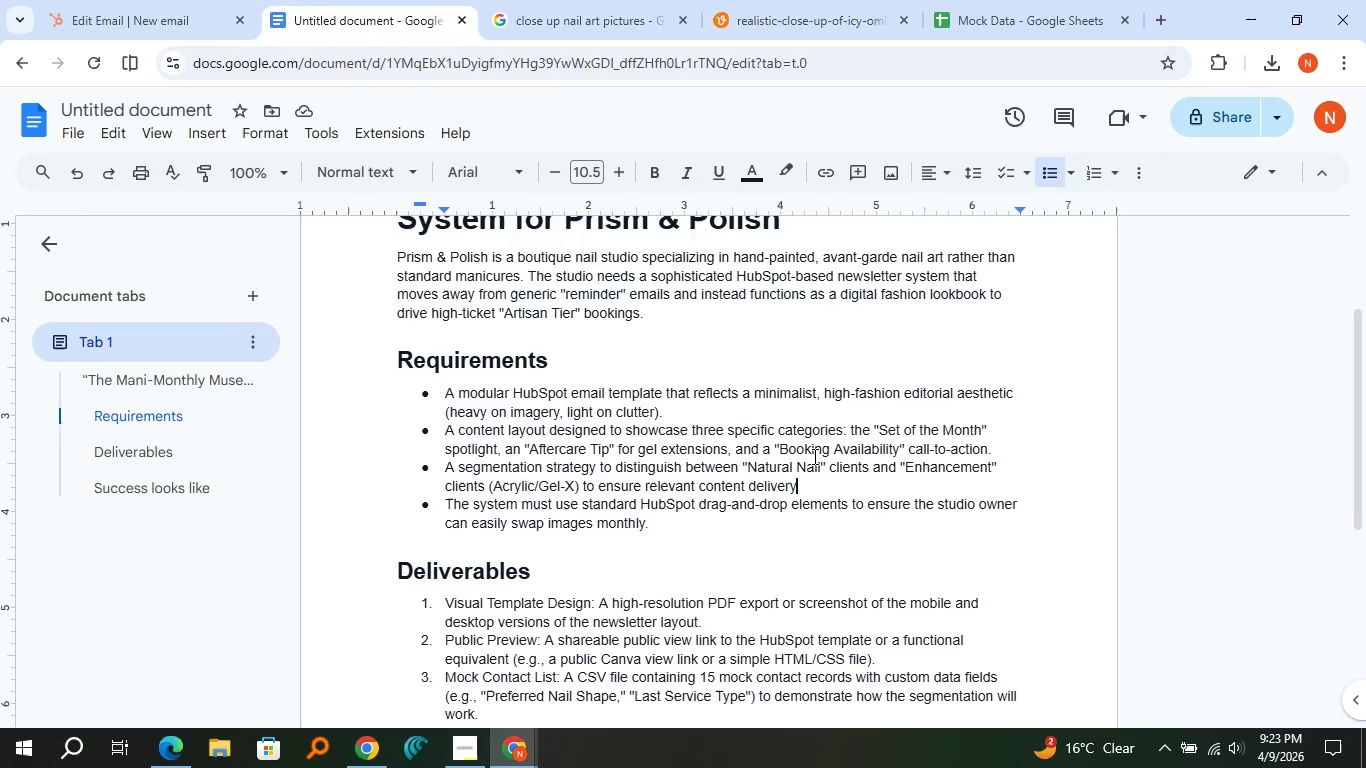 
left_click([165, 27])
 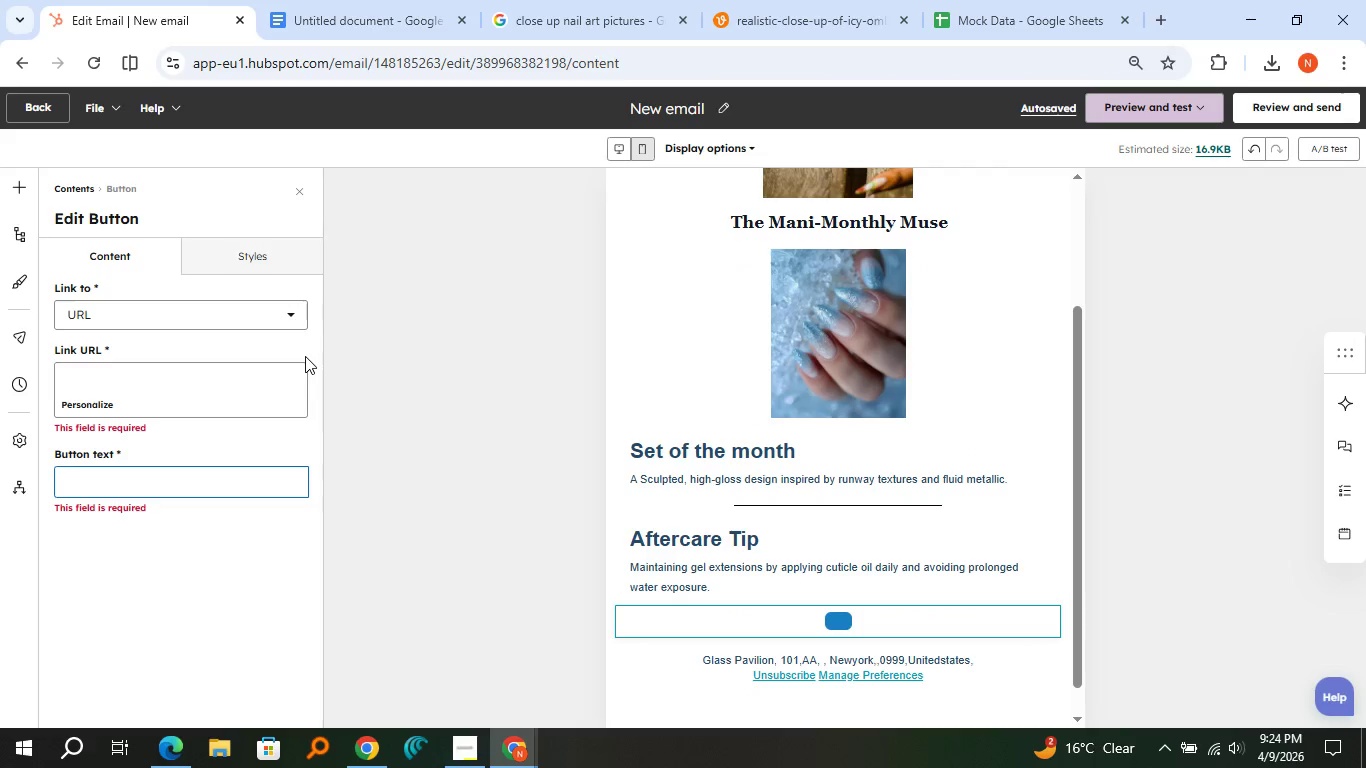 
type(bOO)
key(Backspace)
key(Backspace)
key(Backspace)
type(Book Your Artisan Set)
 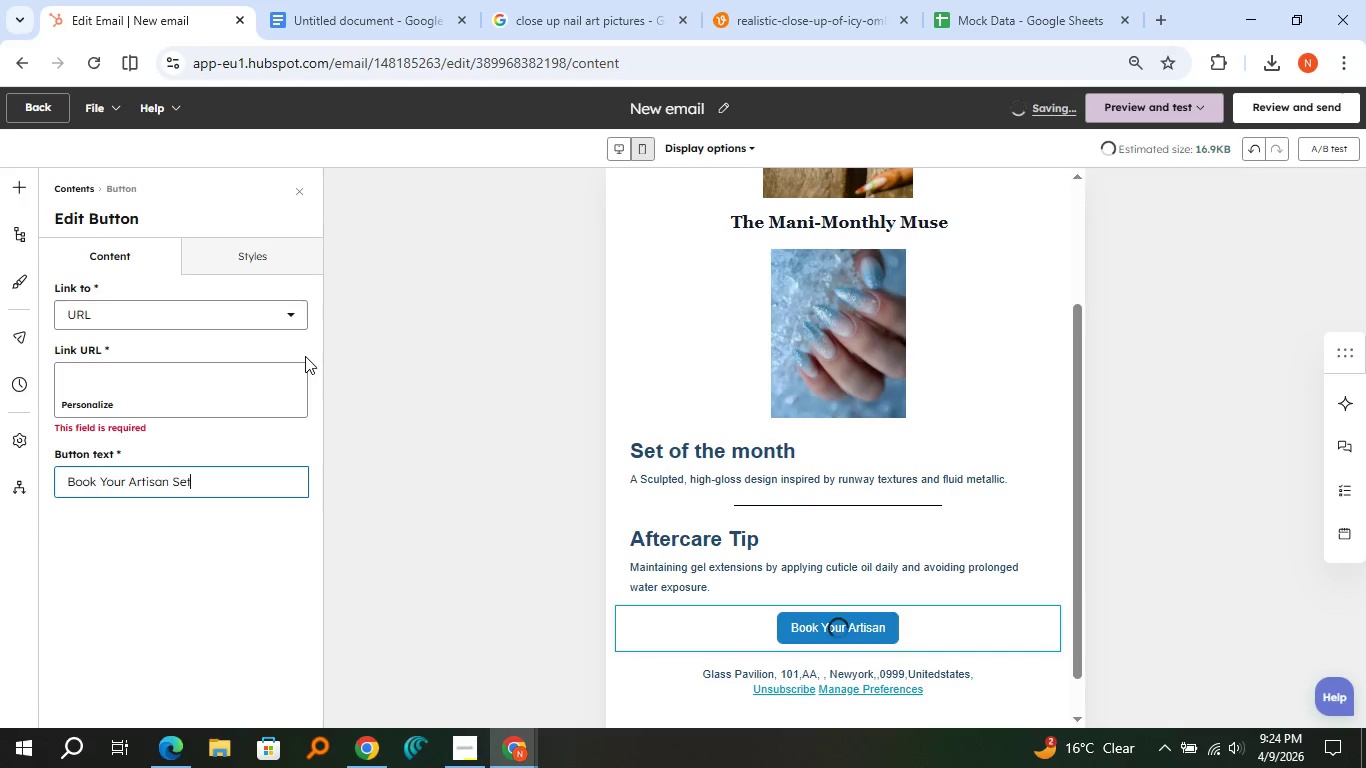 
wait(9.45)
 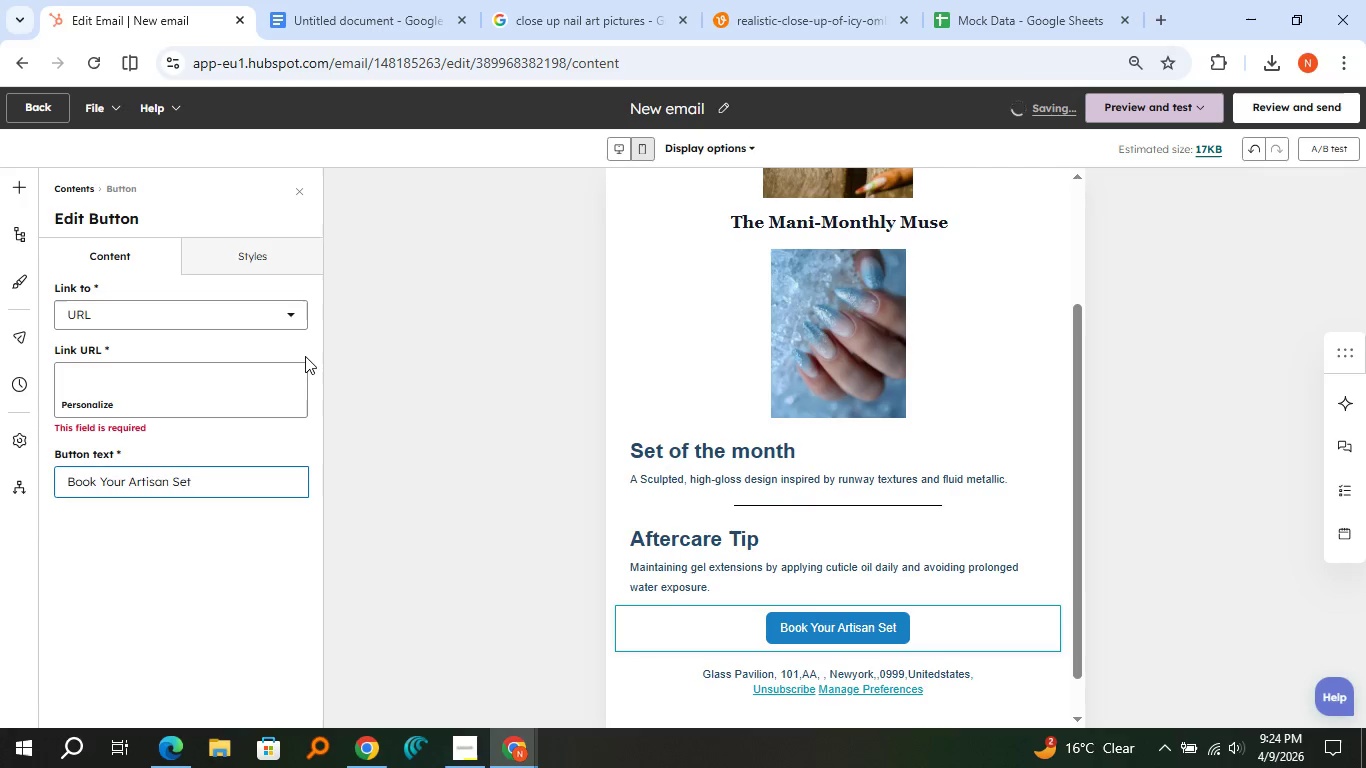 
left_click([191, 554])
 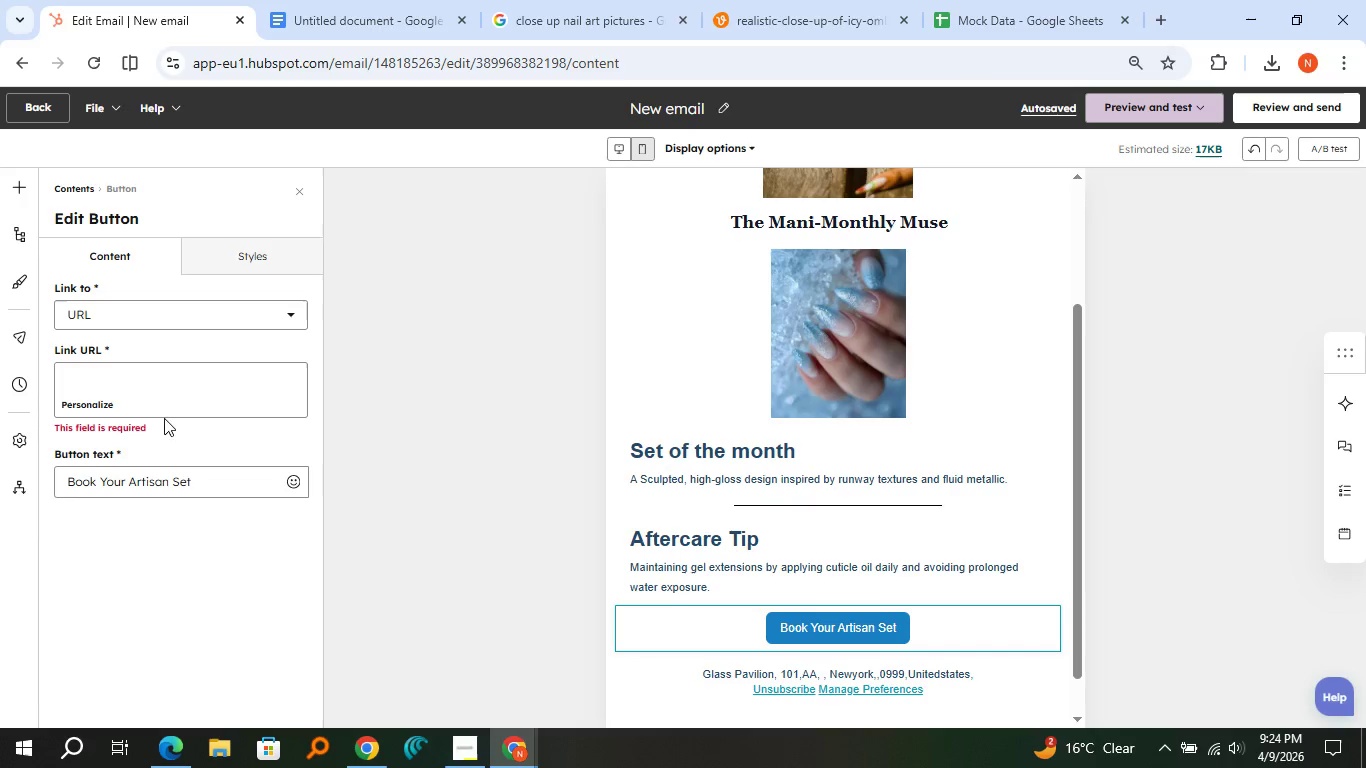 
left_click([157, 401])
 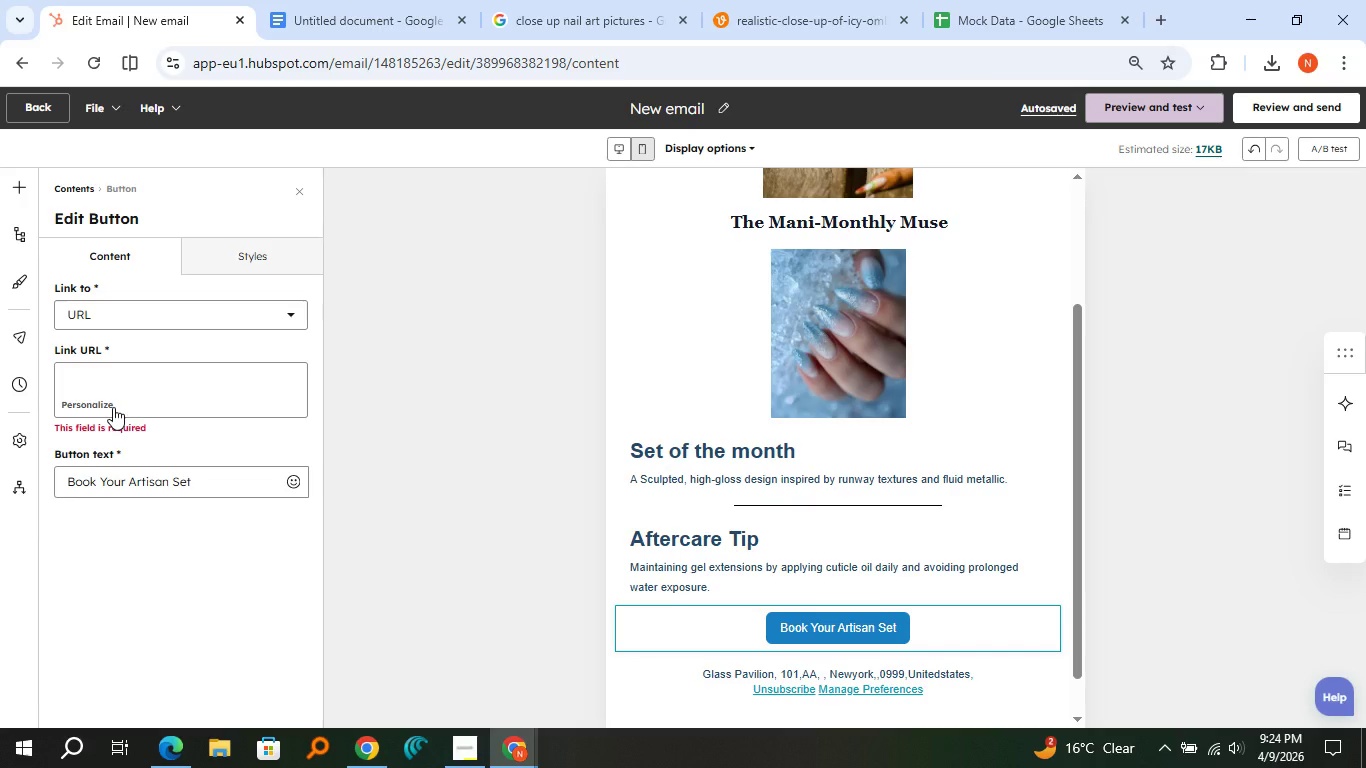 
left_click([113, 407])
 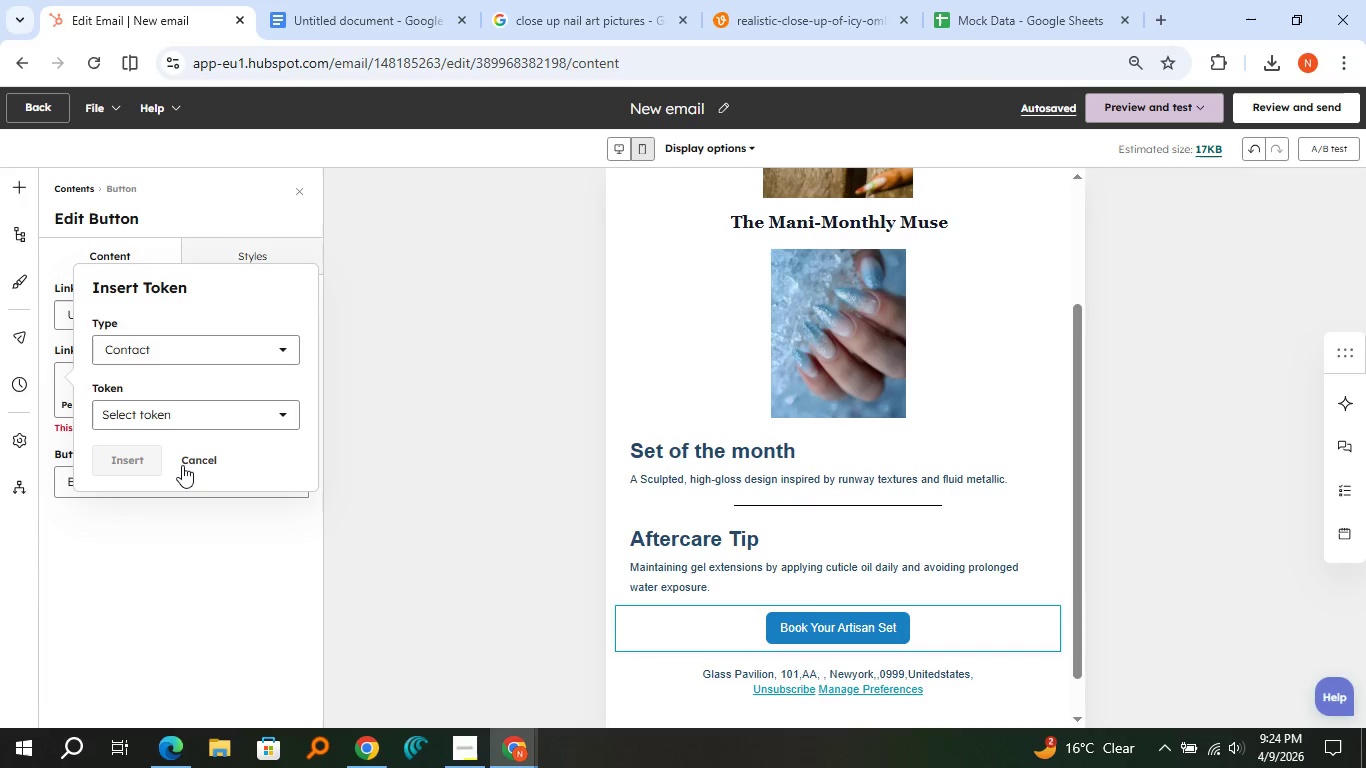 
left_click([212, 460])
 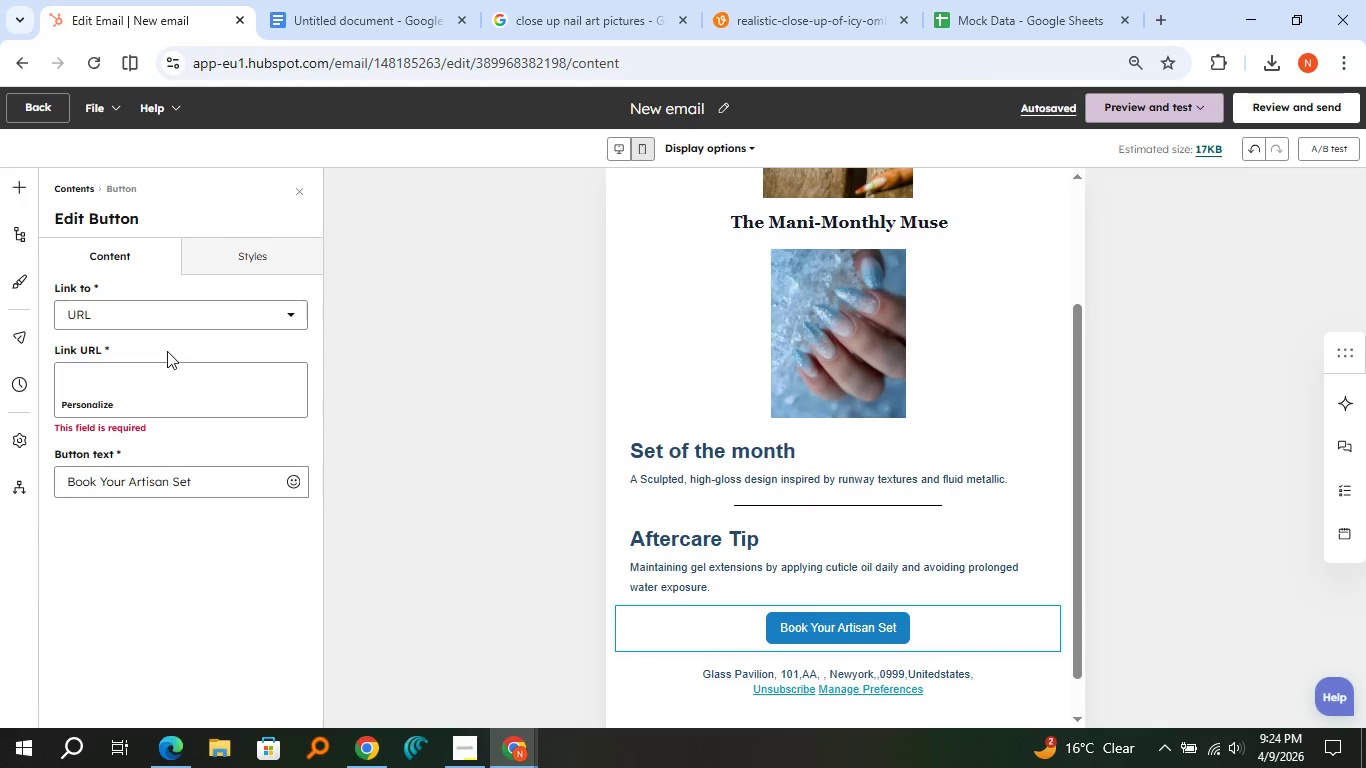 
left_click([167, 324])
 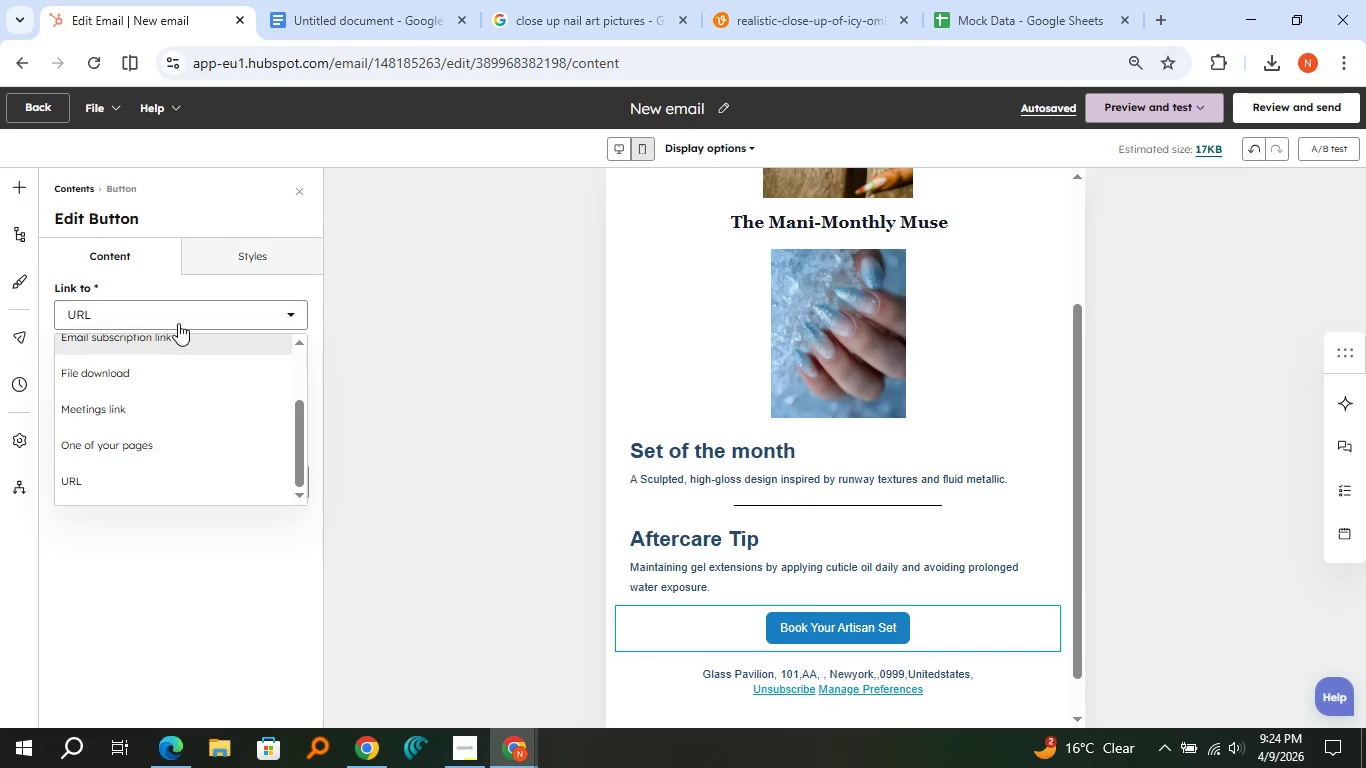 
left_click([178, 320])
 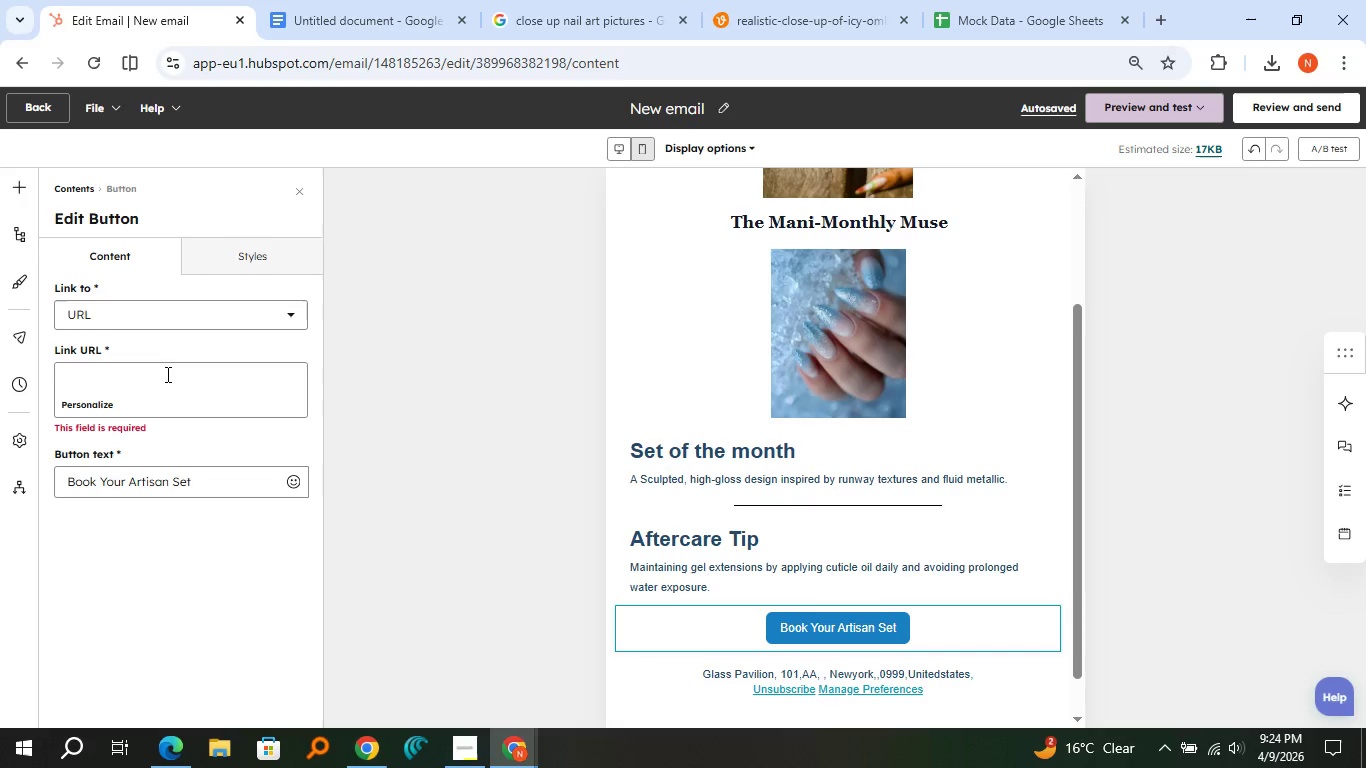 
left_click([165, 376])
 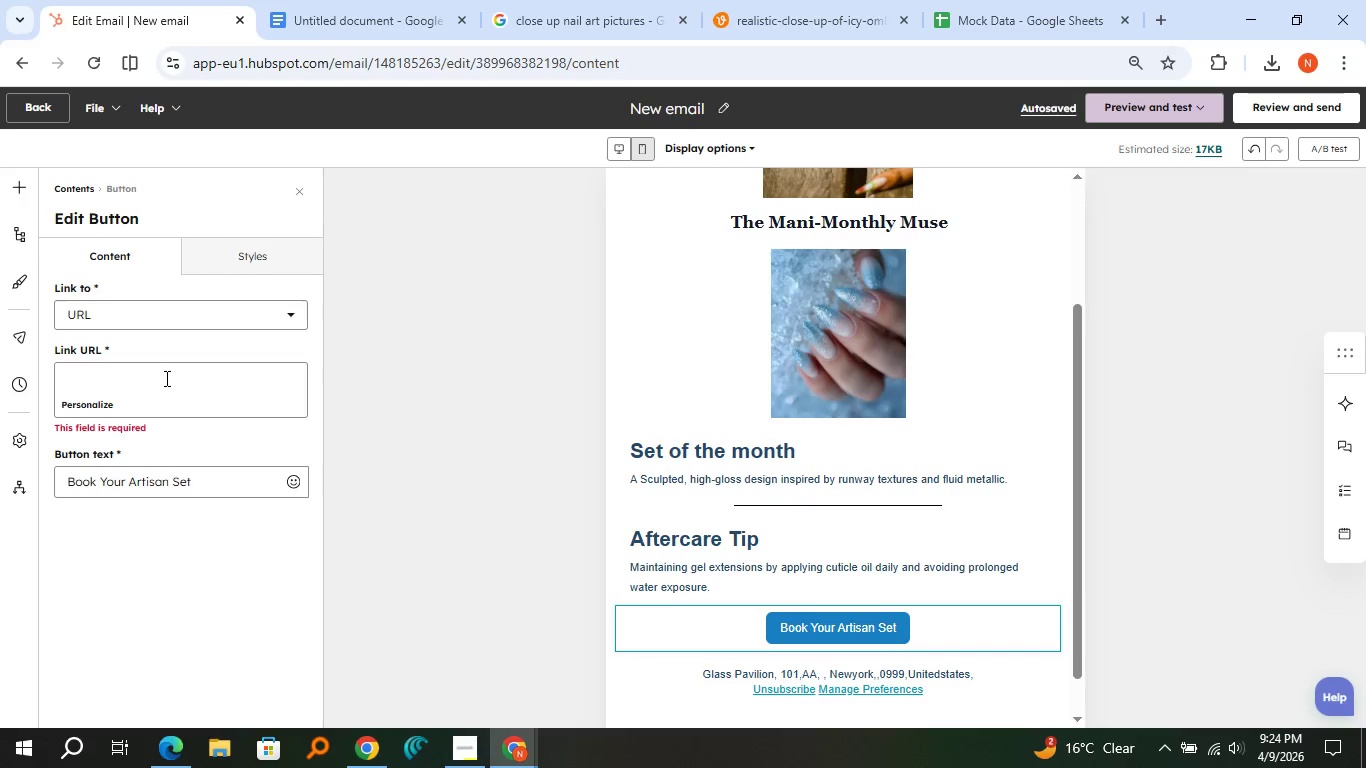 
scroll: coordinate [165, 378], scroll_direction: up, amount: 1.0
 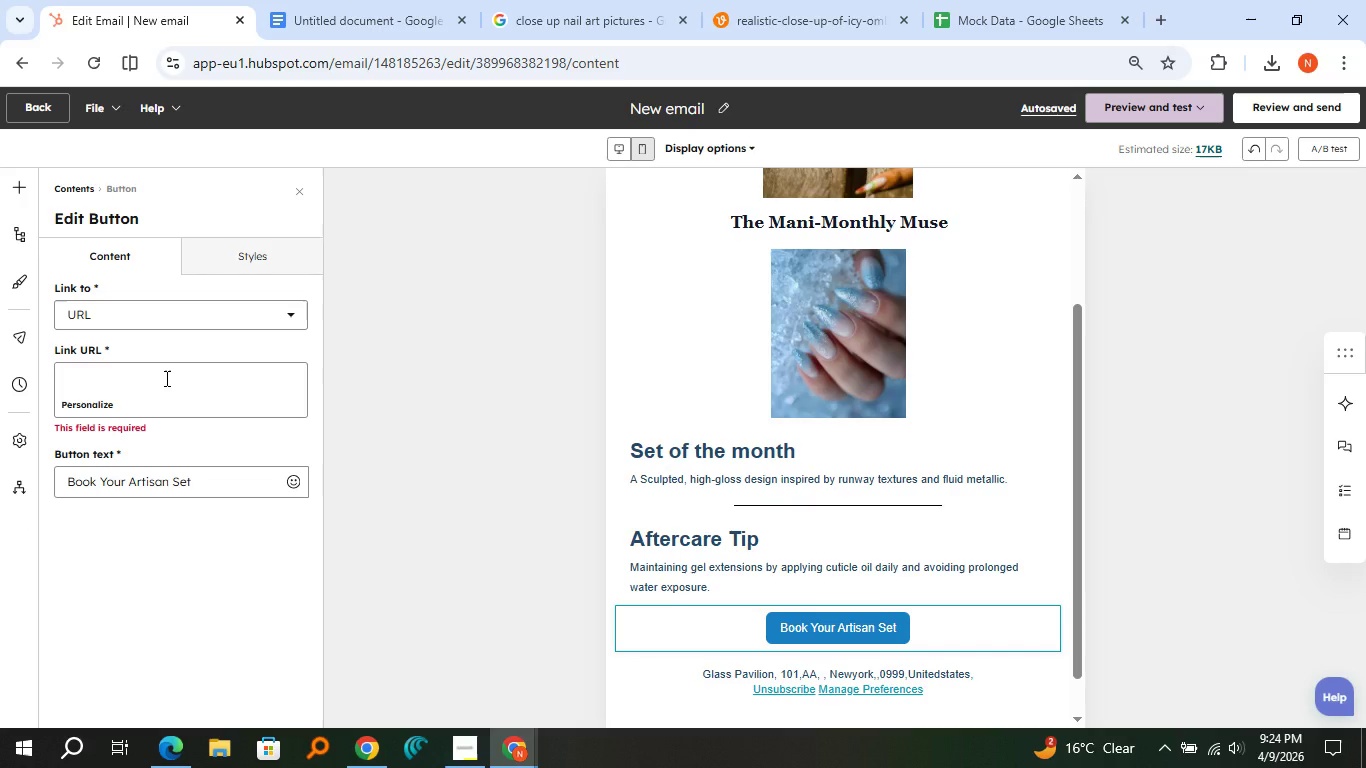 
wait(6.43)
 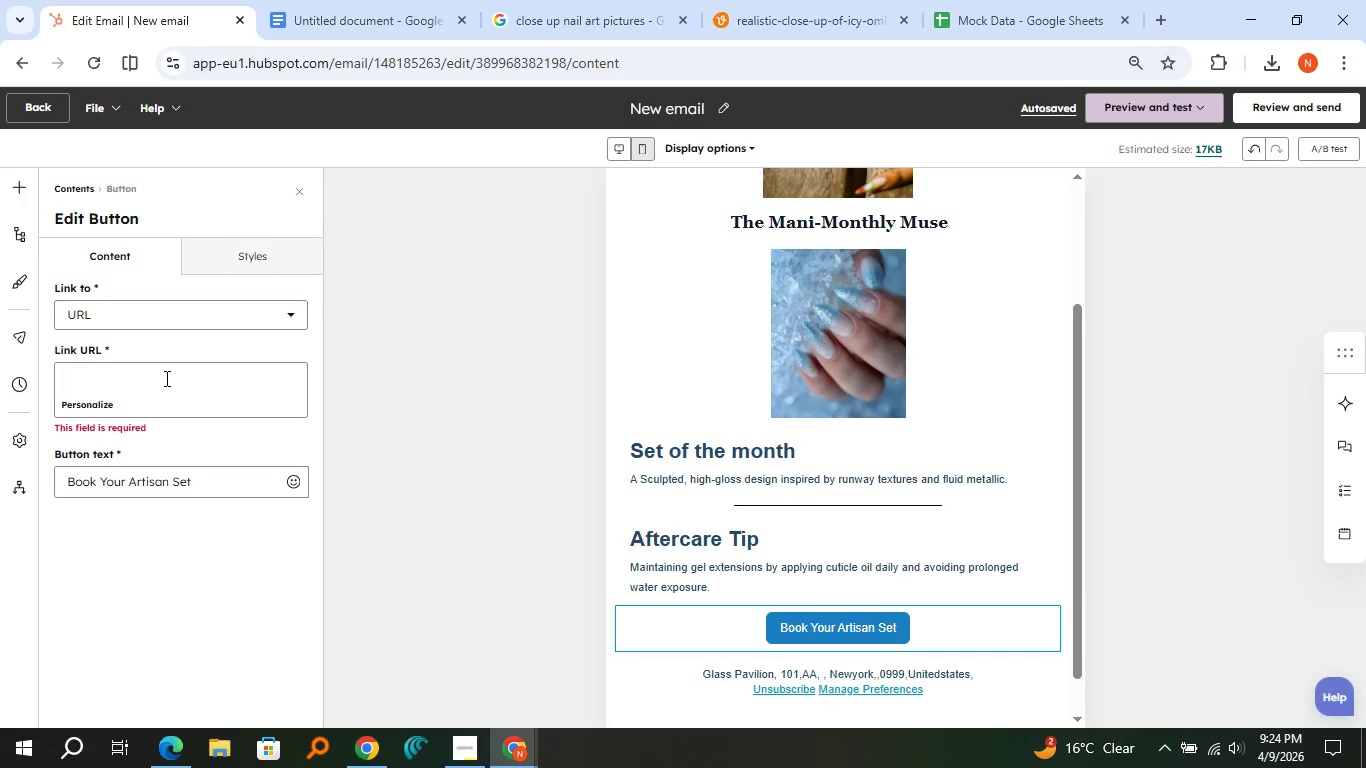 
type(nhmtesfa@gmail.com)
 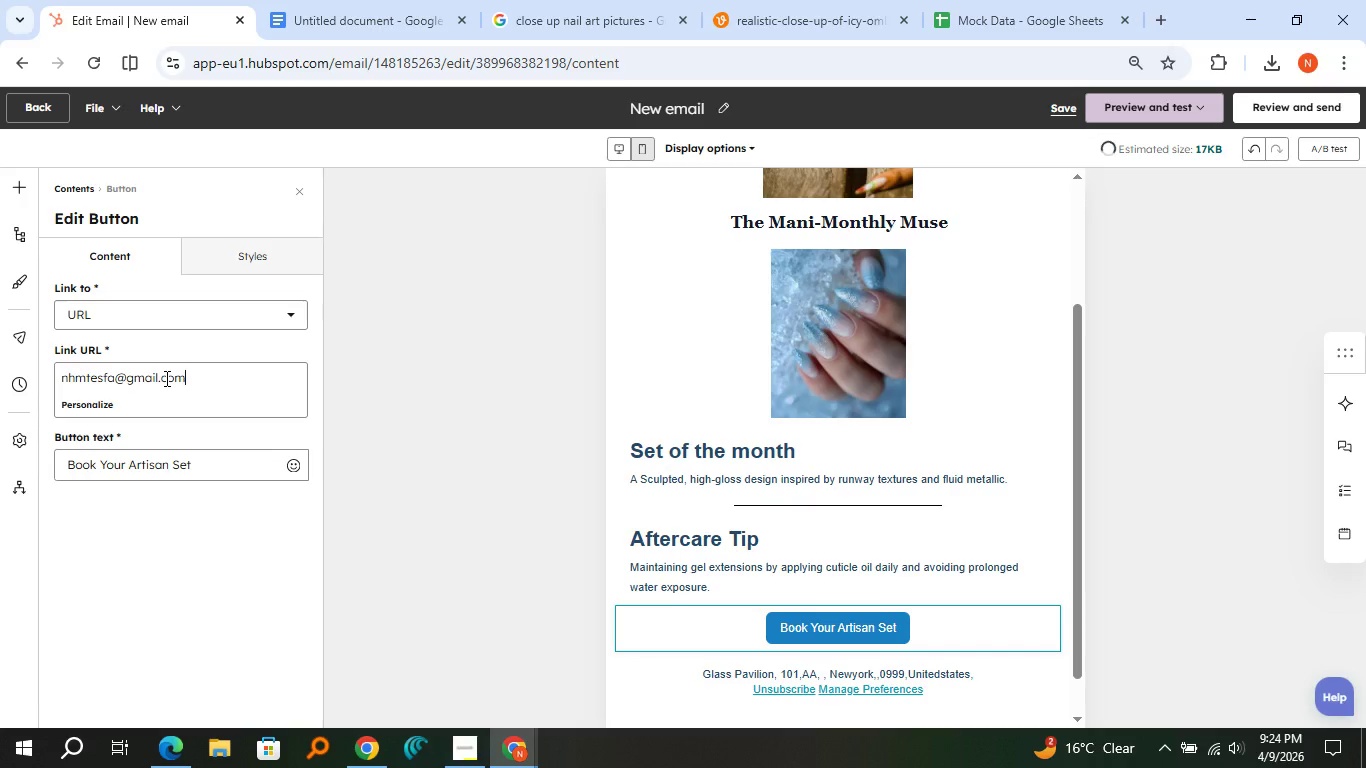 
left_click([235, 544])
 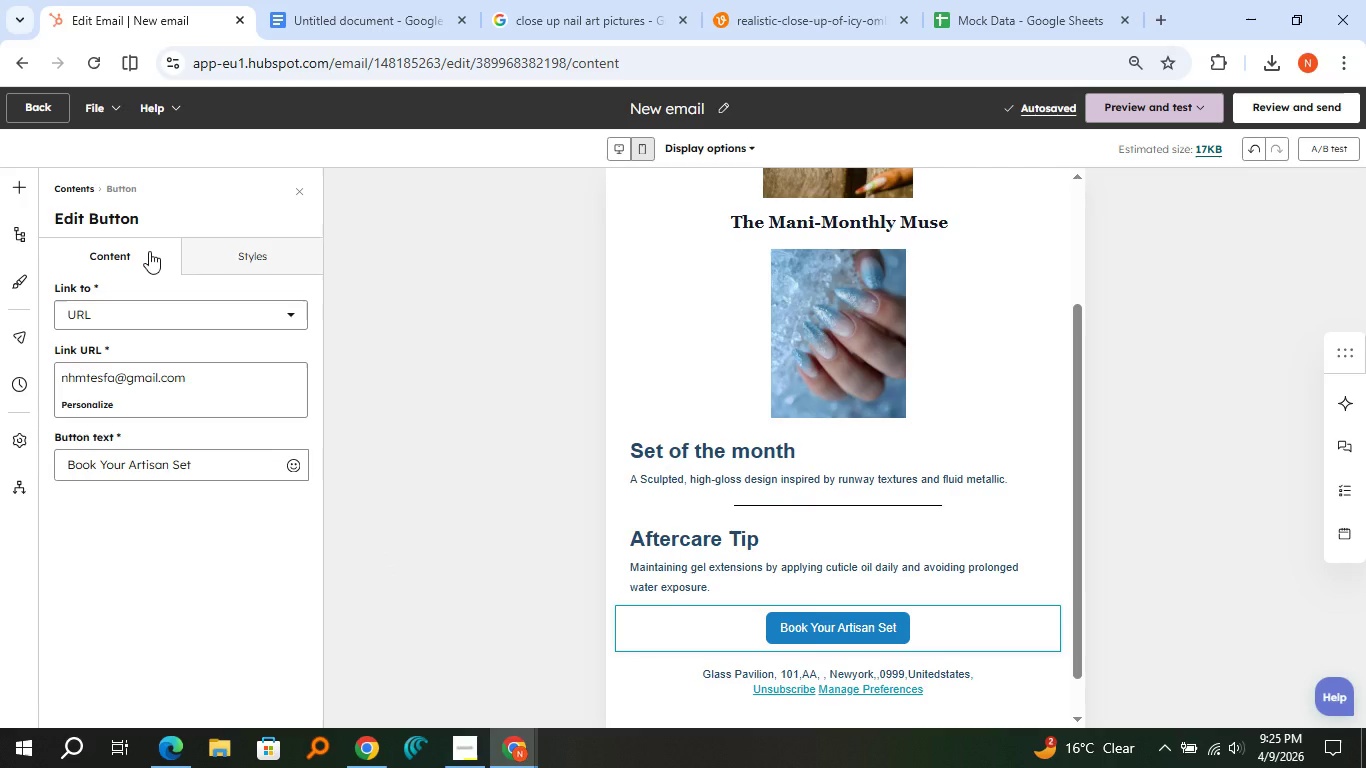 
wait(6.72)
 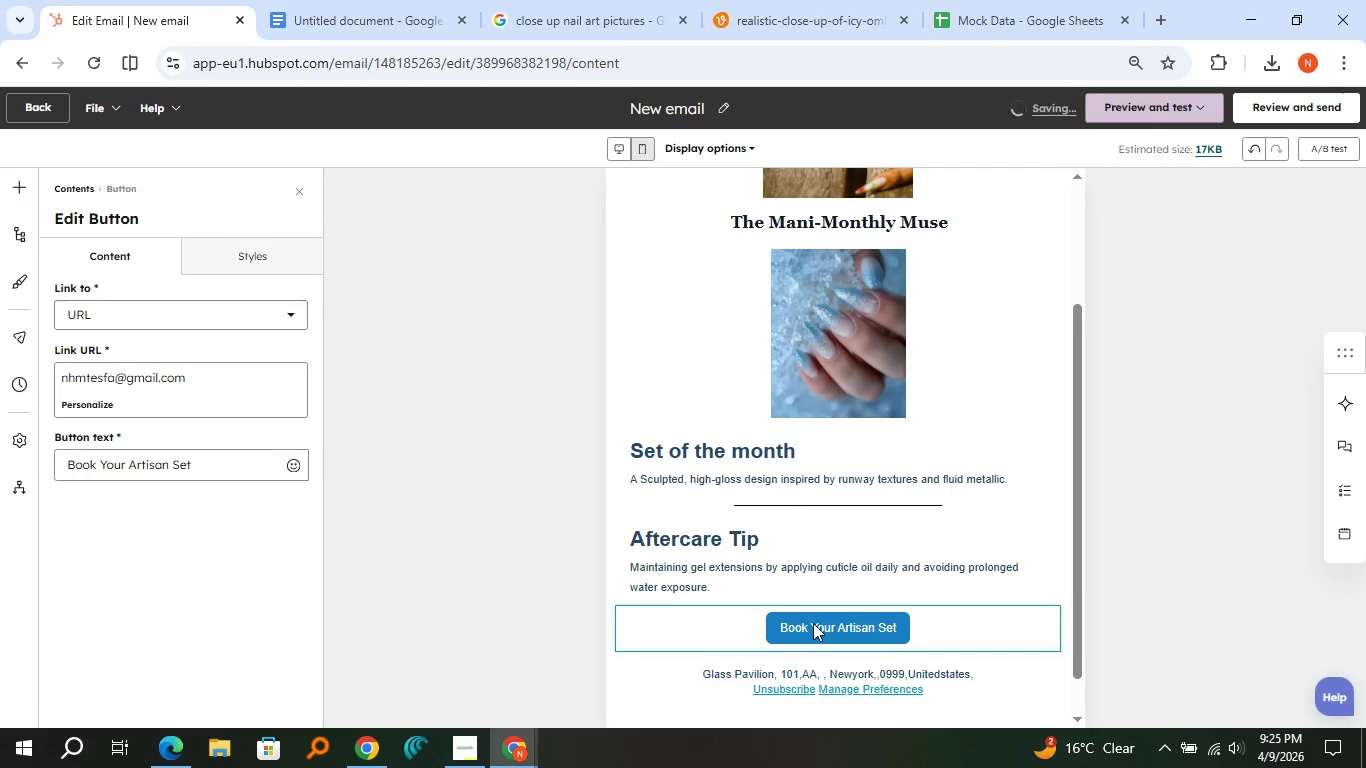 
scroll: coordinate [754, 679], scroll_direction: down, amount: 2.0
 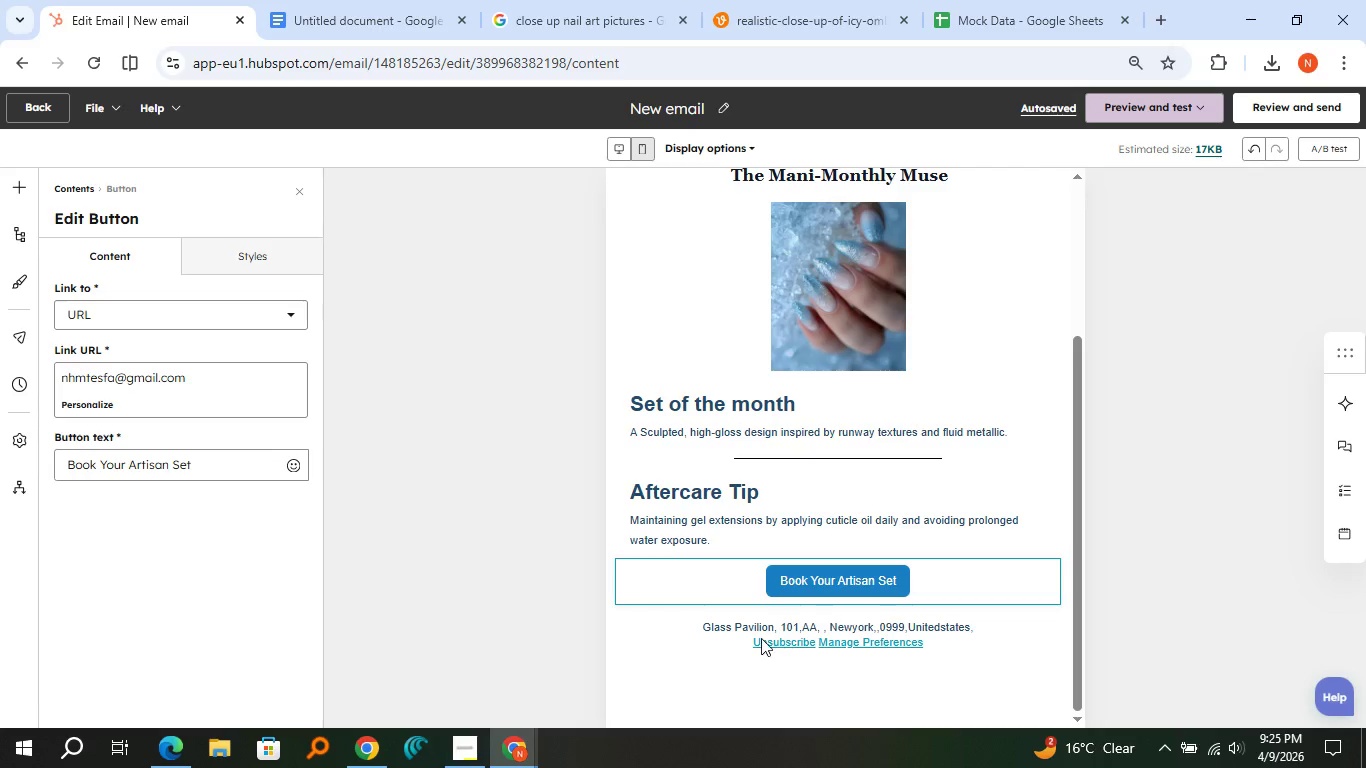 
left_click([761, 638])
 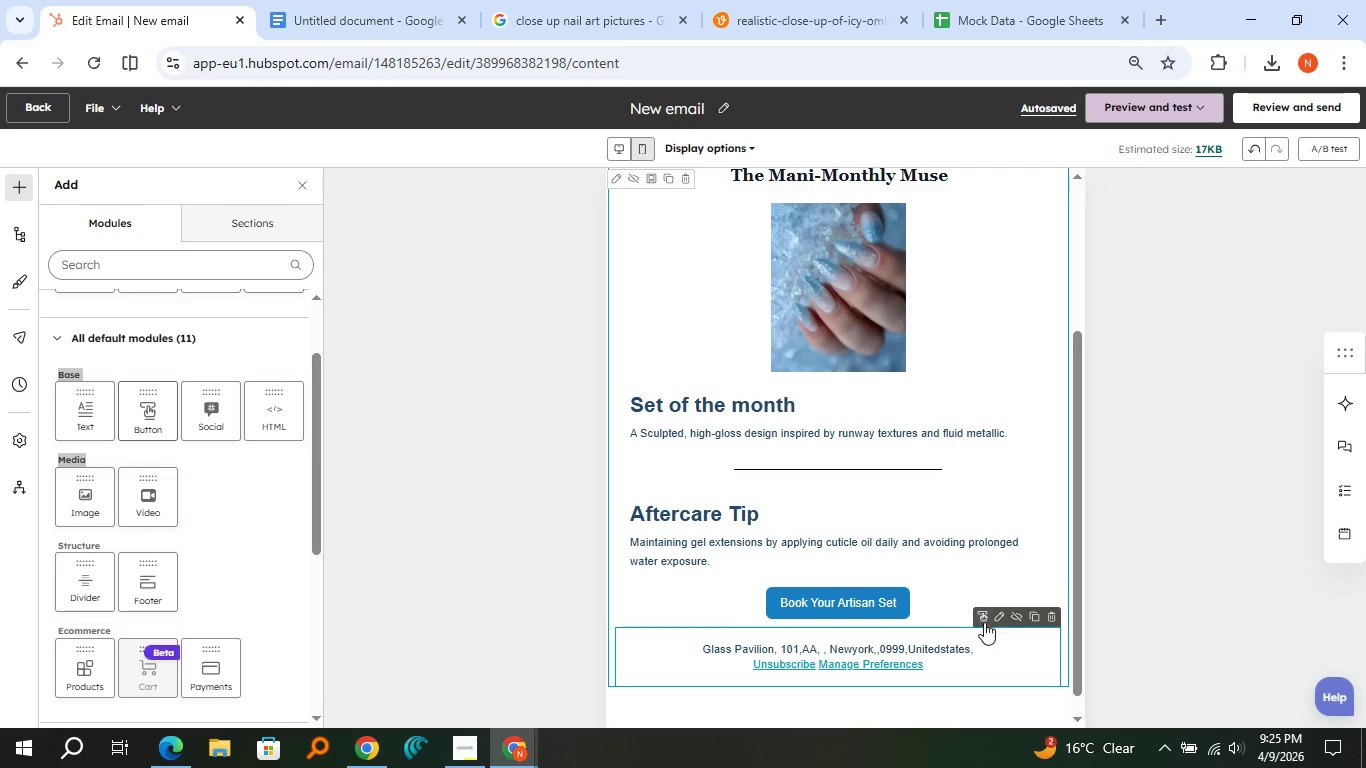 
left_click([997, 620])
 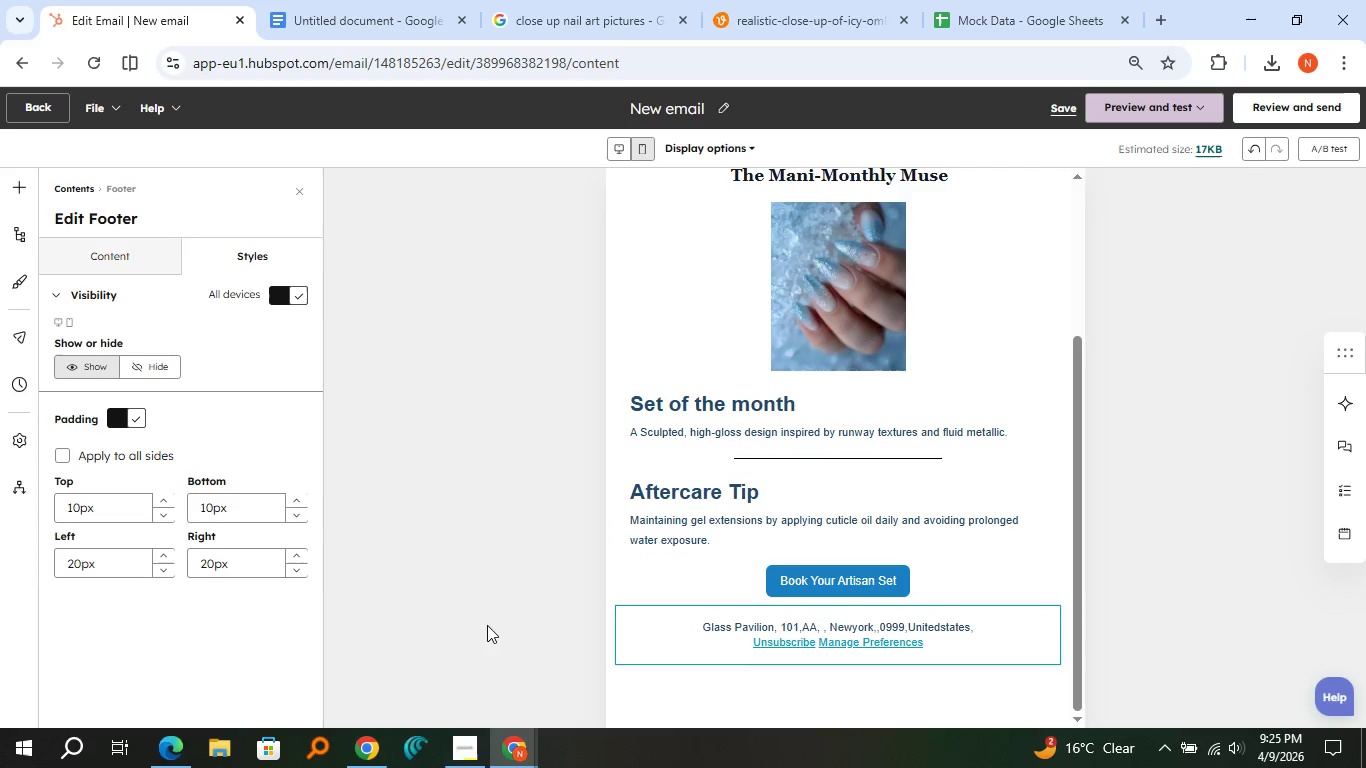 
left_click([136, 261])
 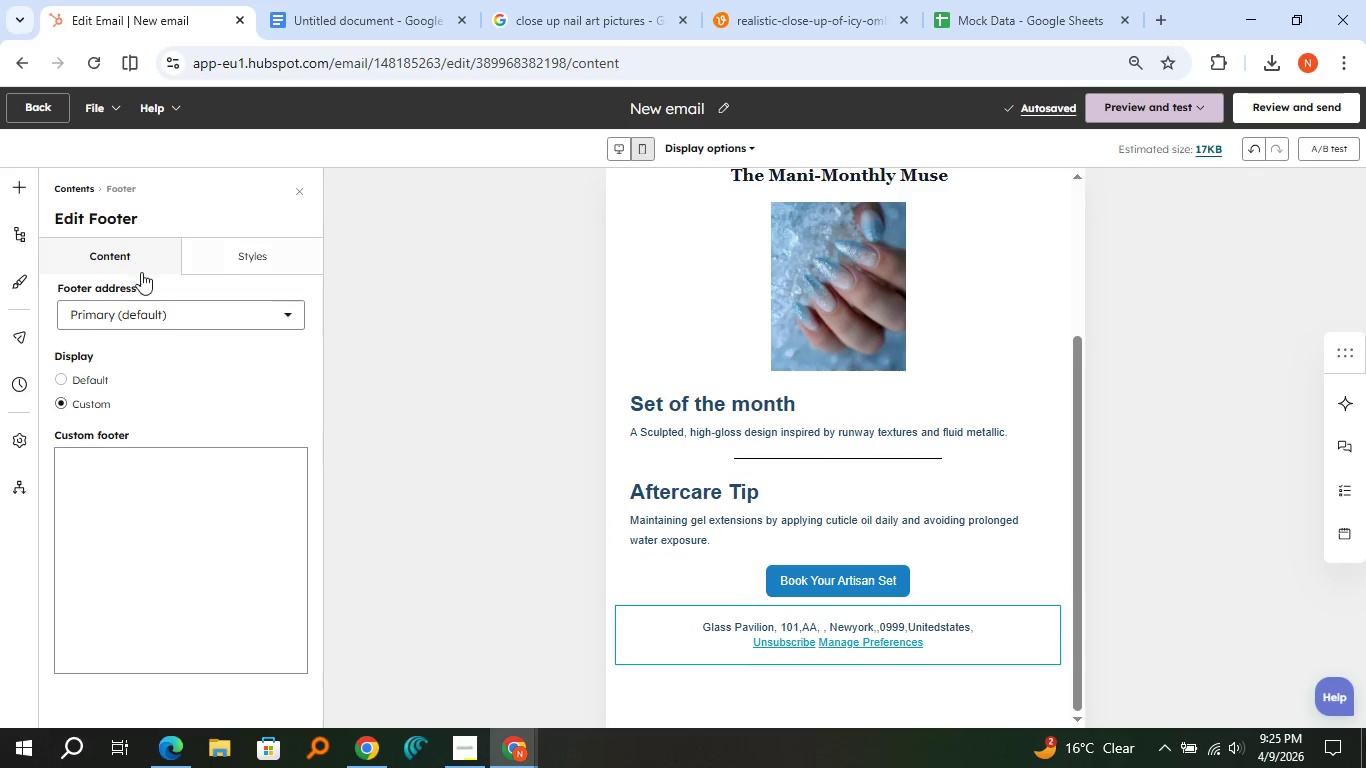 
mouse_move([168, 335])
 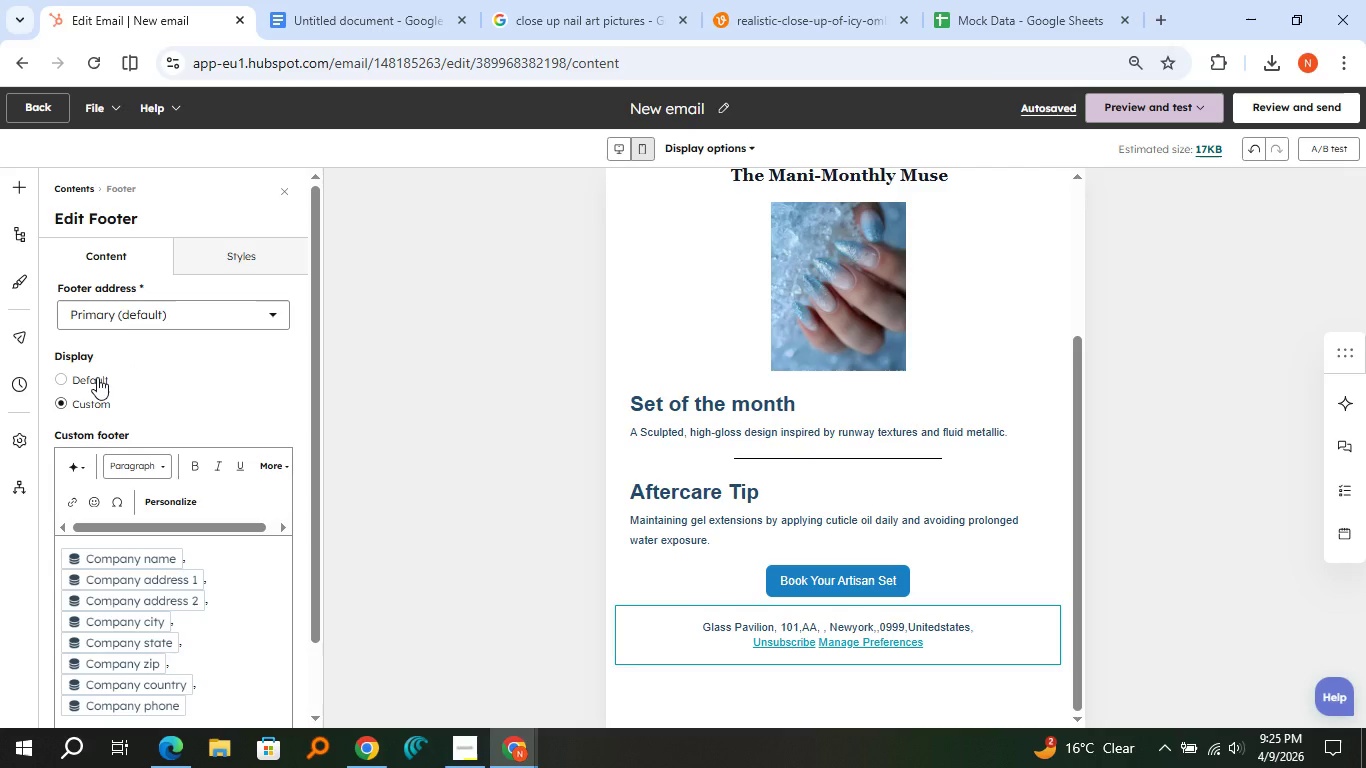 
scroll: coordinate [97, 377], scroll_direction: down, amount: 1.0
 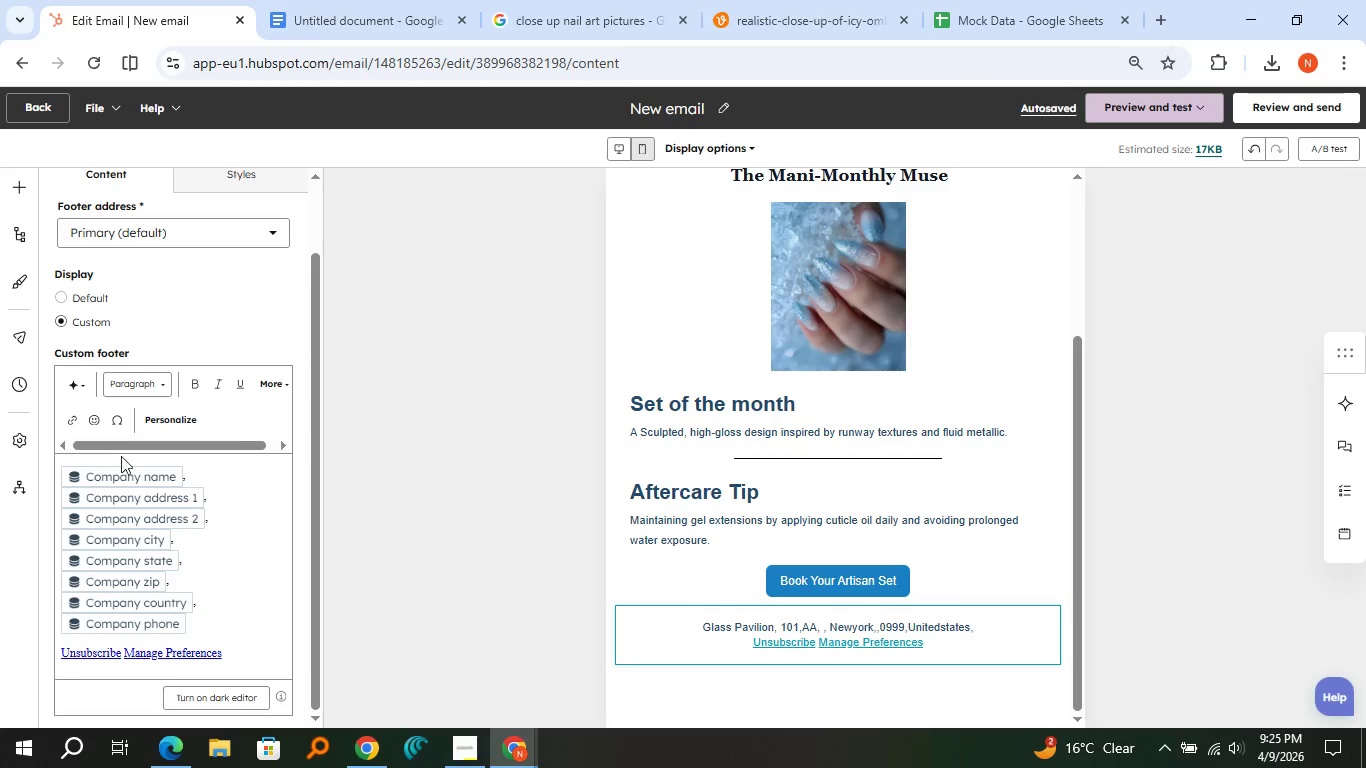 
left_click([140, 480])
 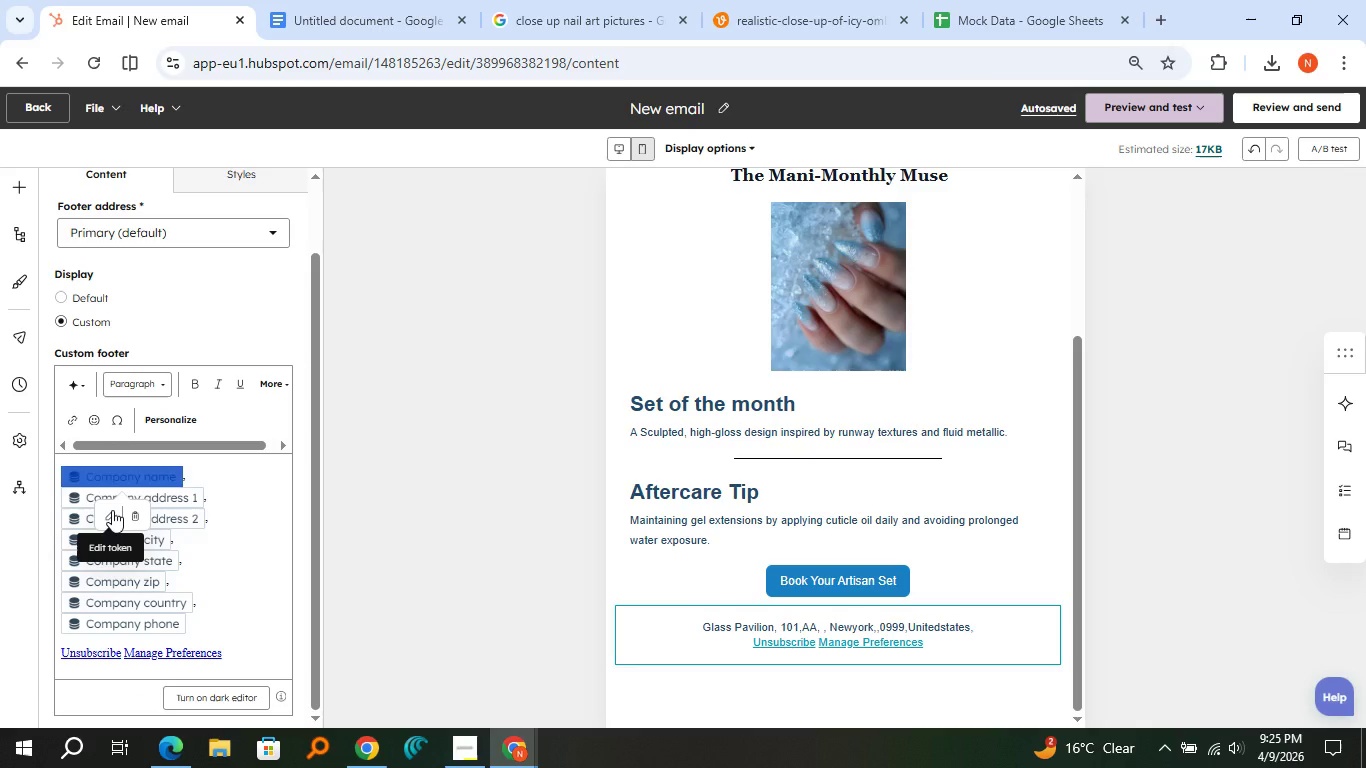 
left_click([112, 510])
 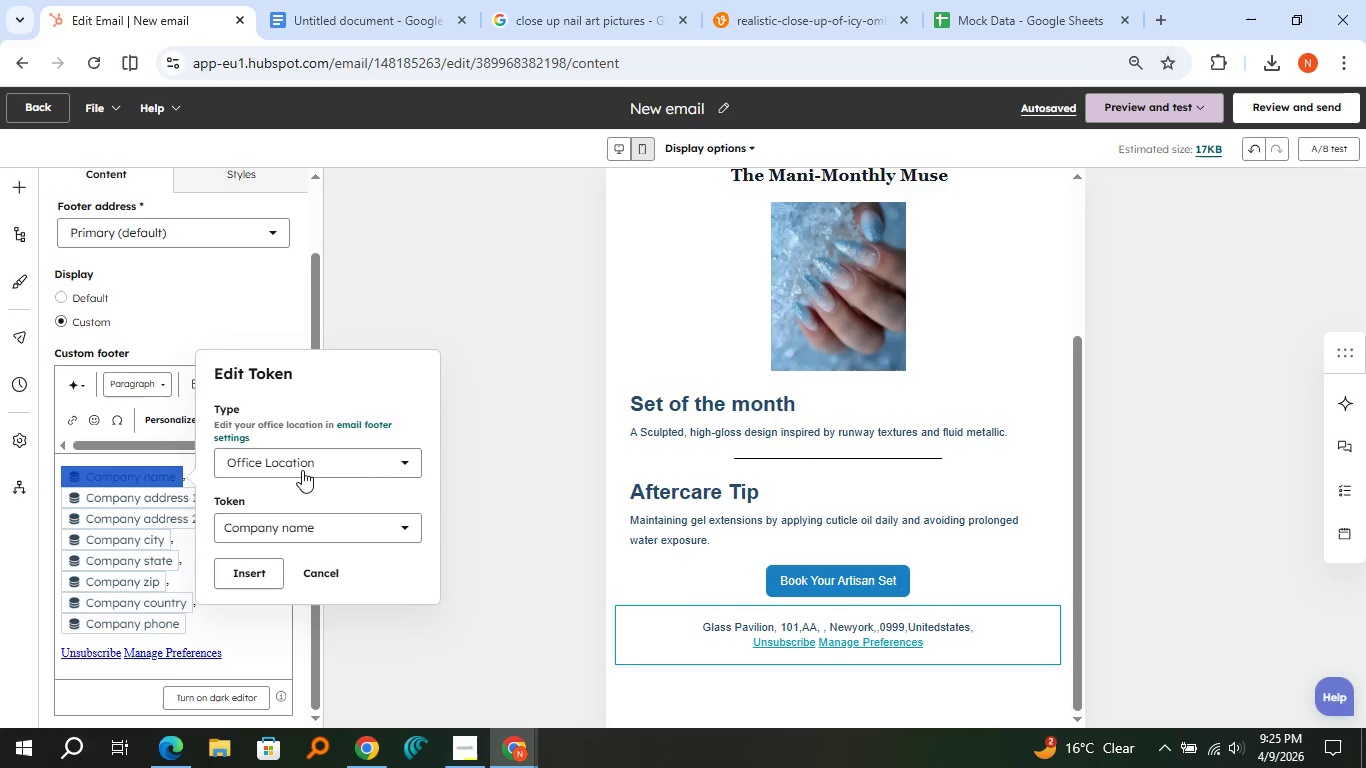 
left_click([302, 469])
 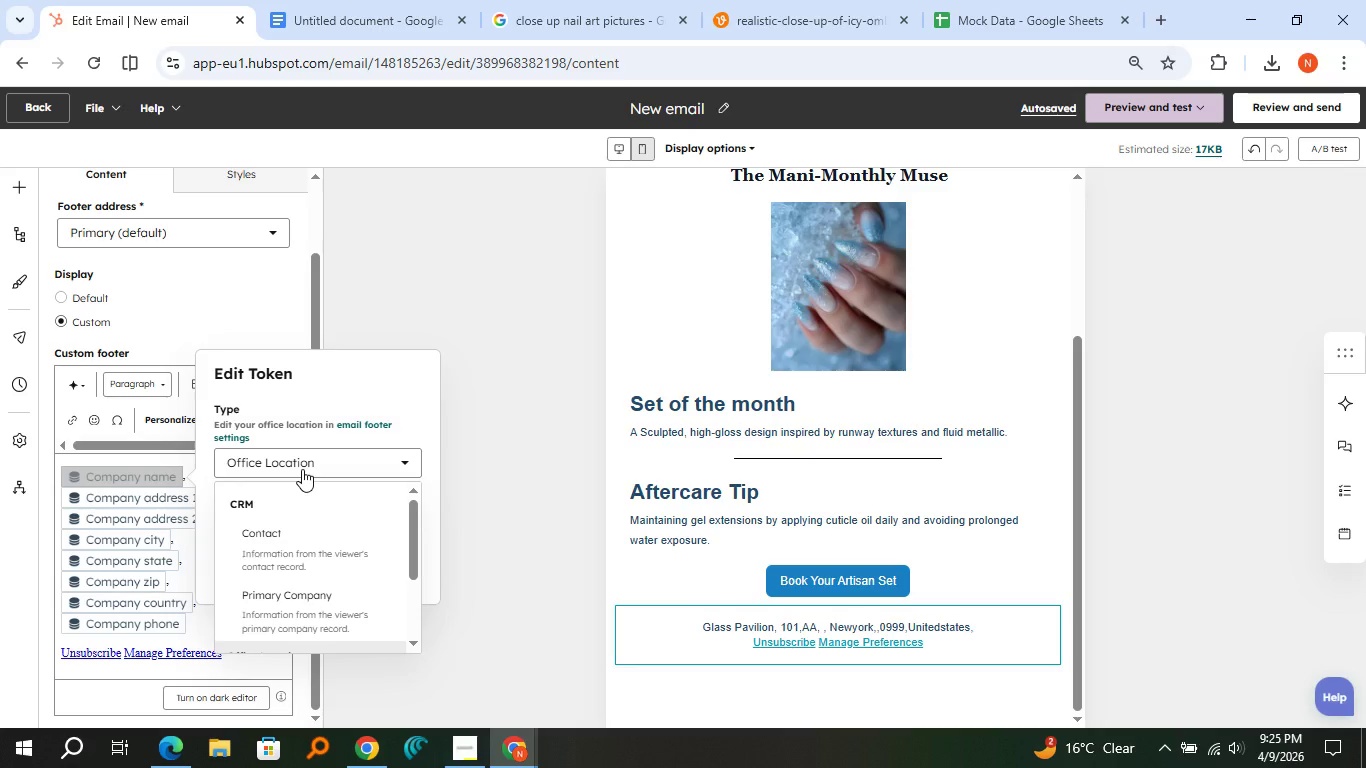 
left_click([302, 469])
 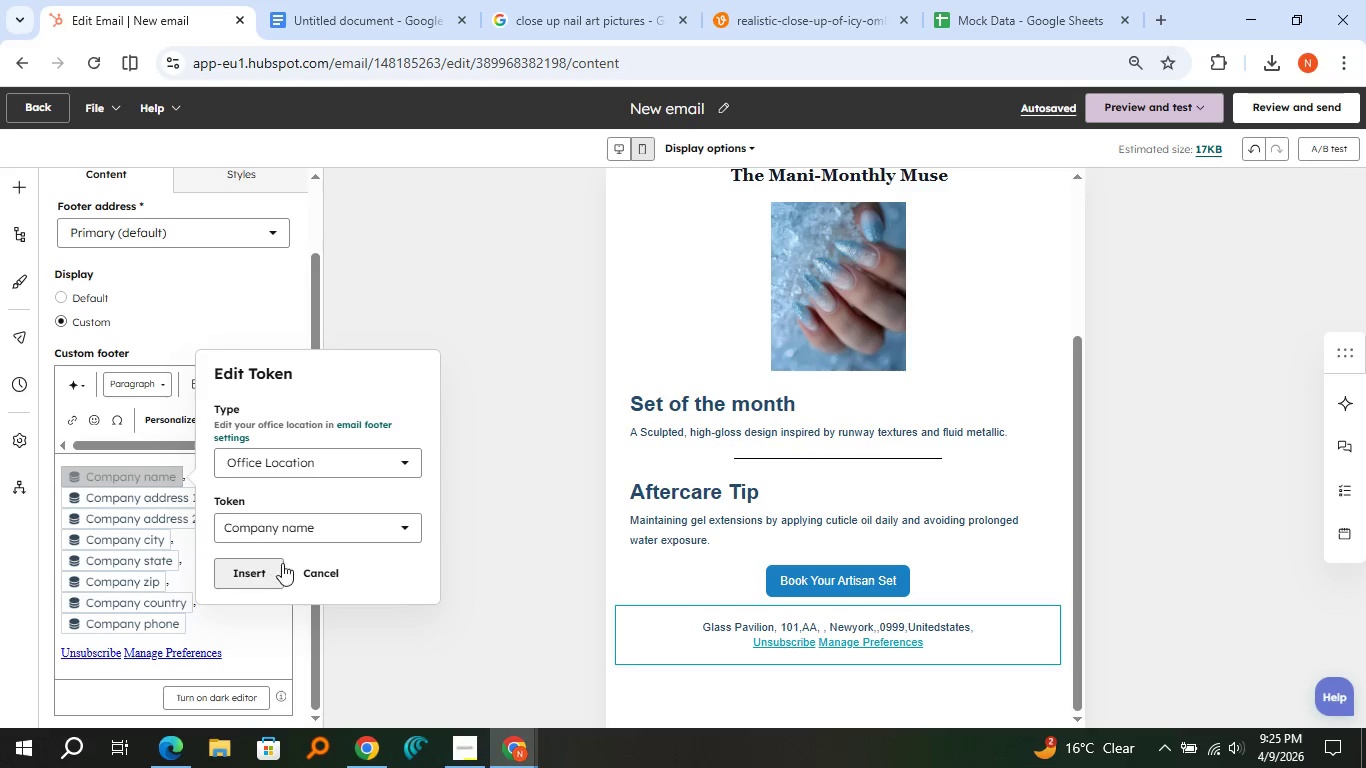 
left_click([312, 565])
 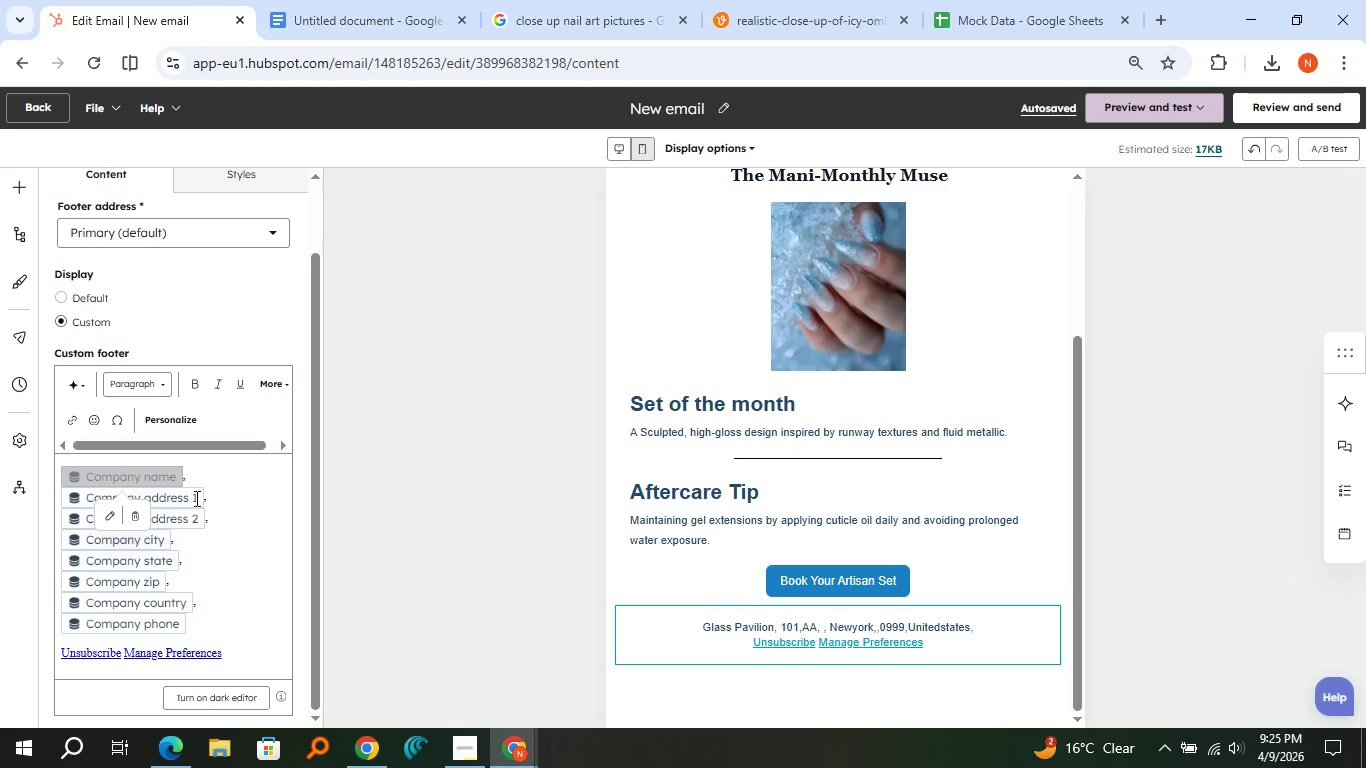 
wait(5.05)
 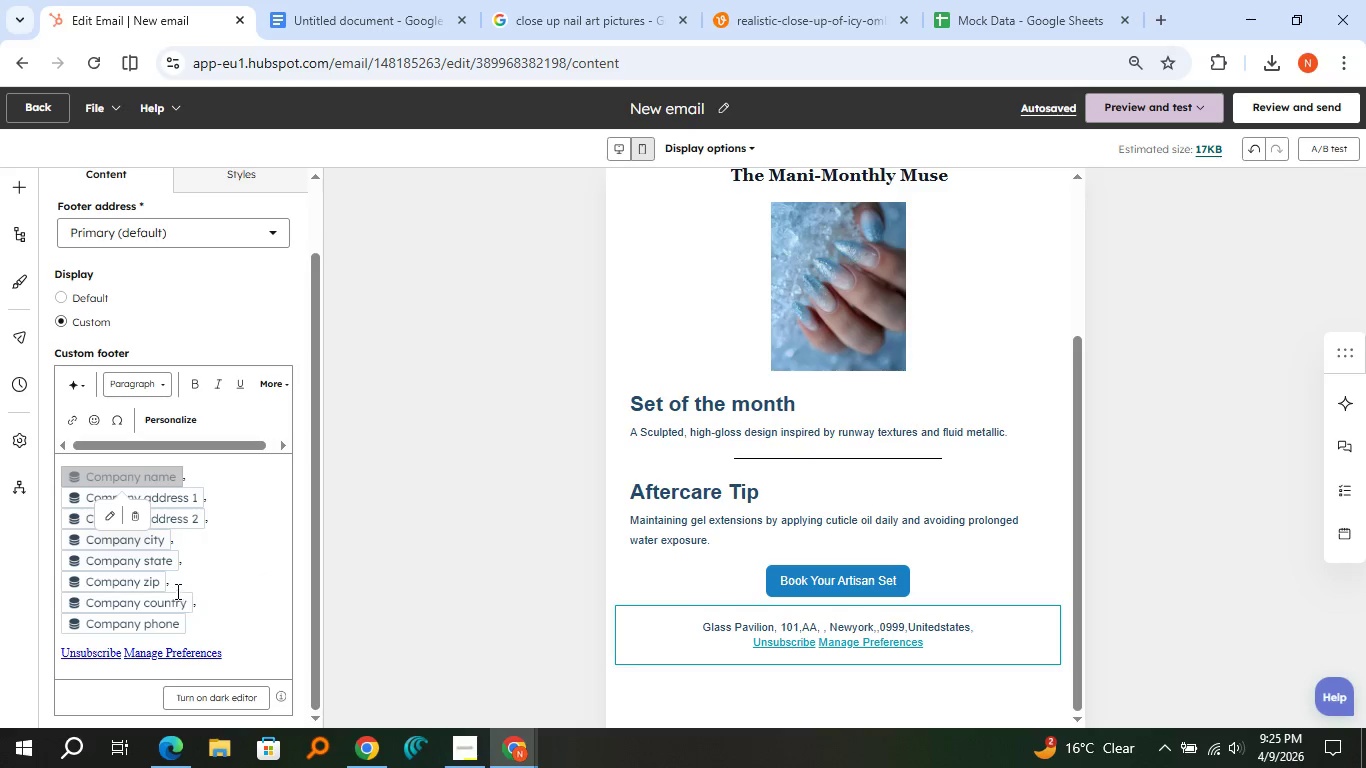 
scroll: coordinate [178, 592], scroll_direction: down, amount: 2.0
 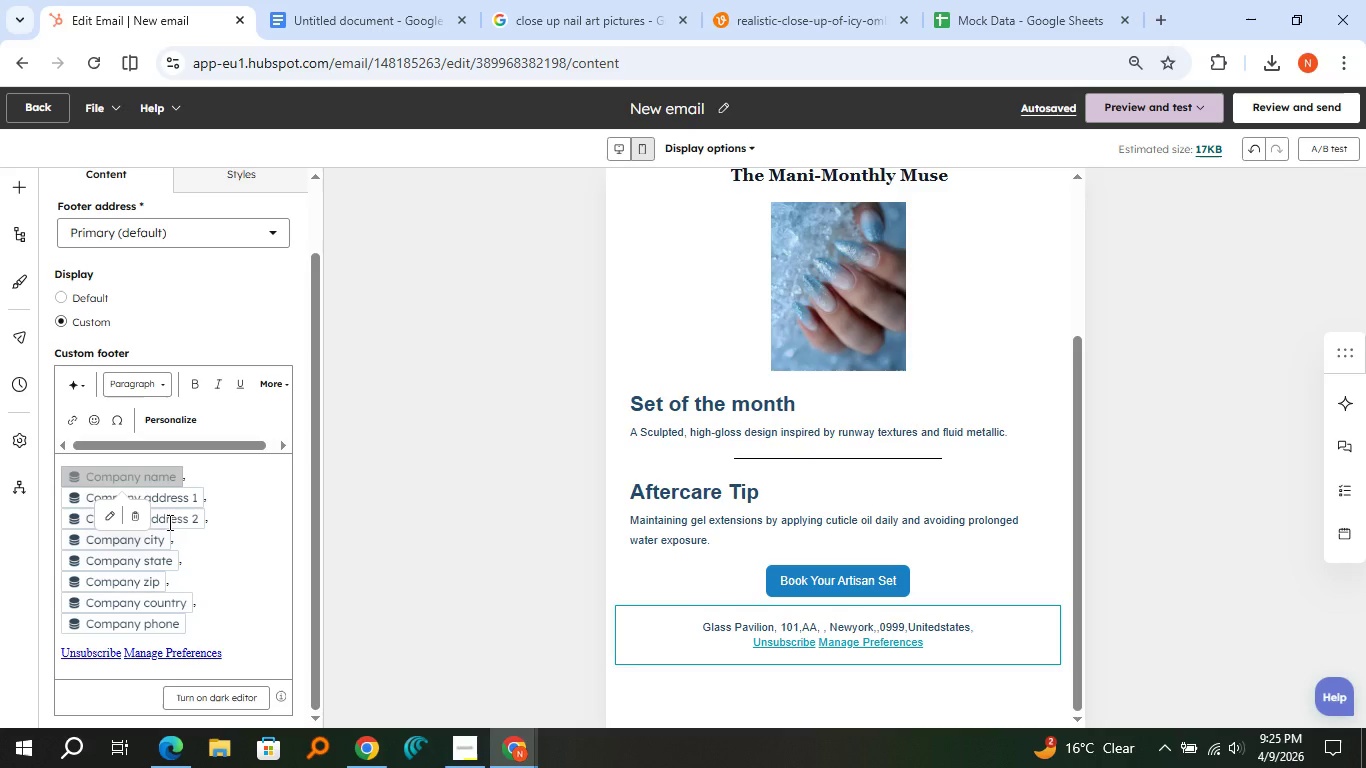 
left_click([189, 507])
 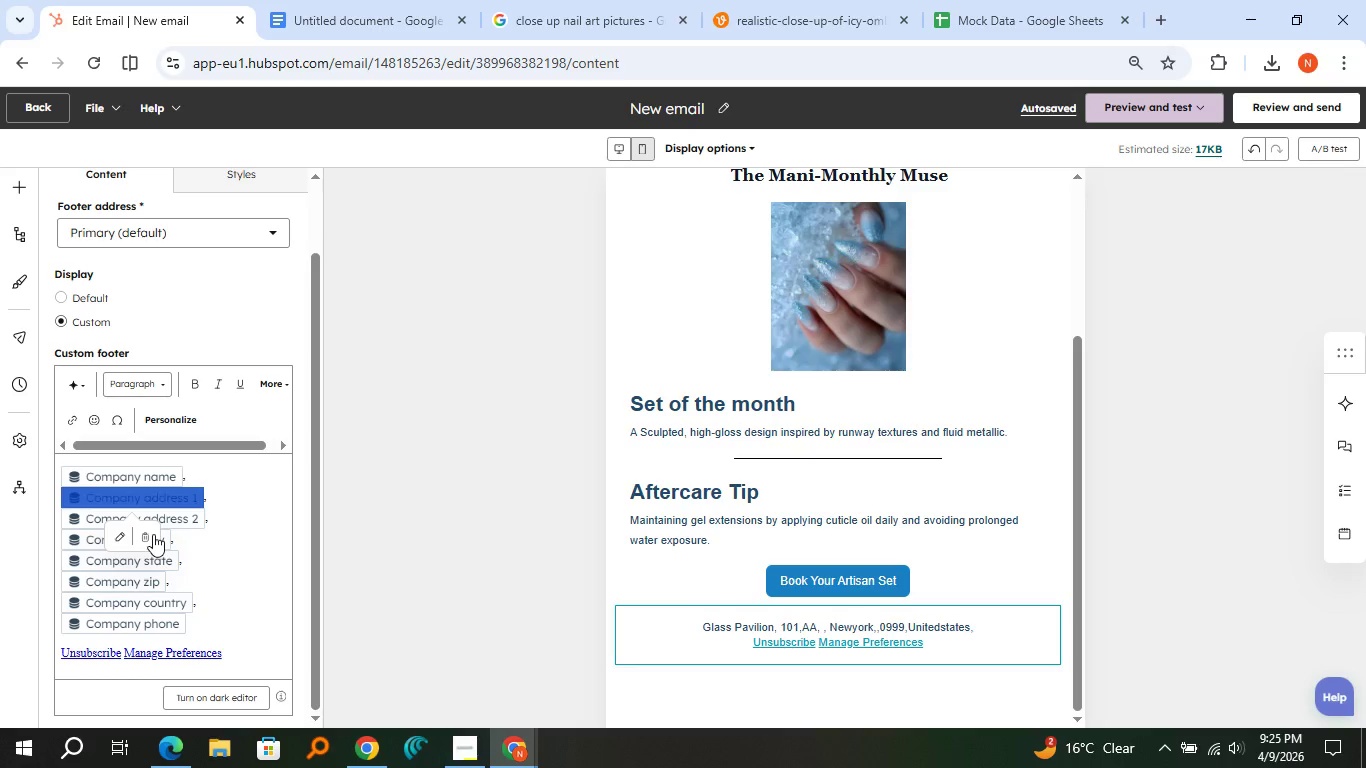 
left_click([151, 535])
 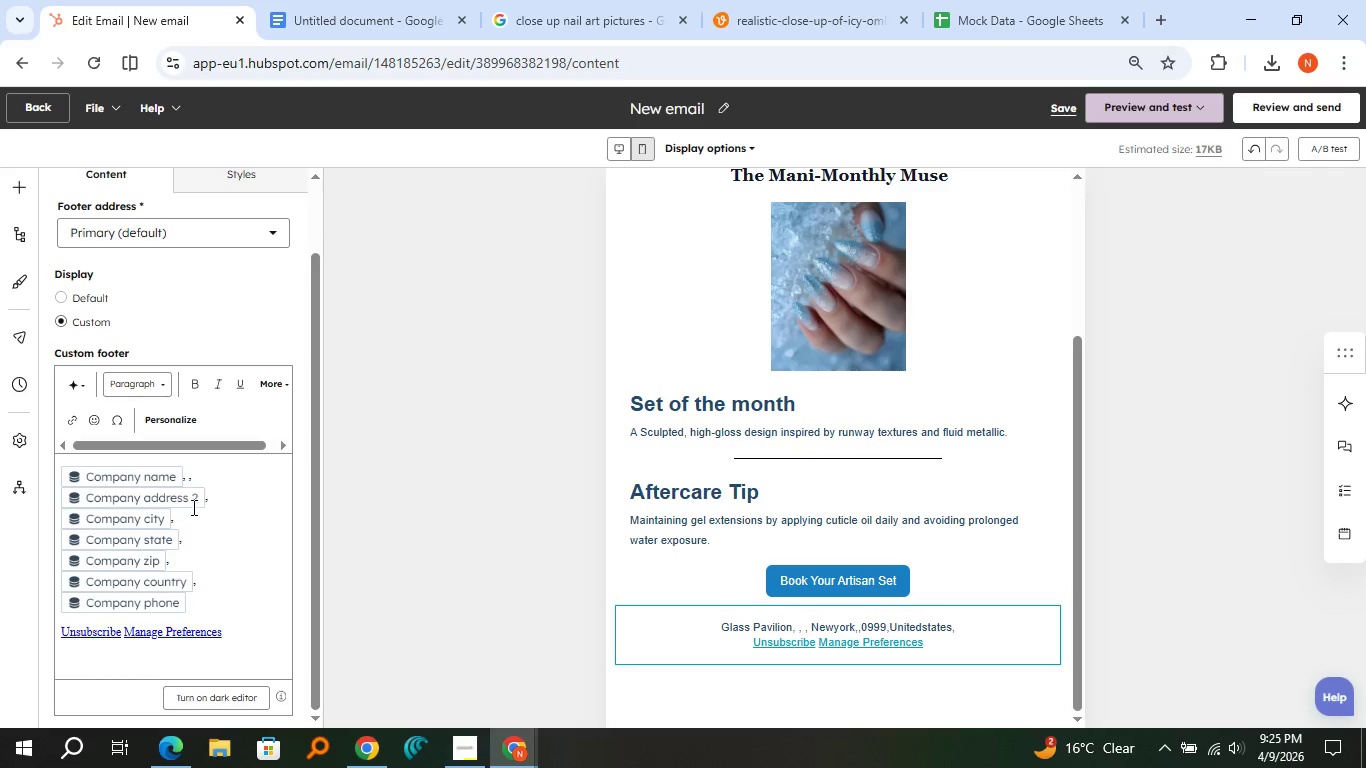 
left_click([196, 499])
 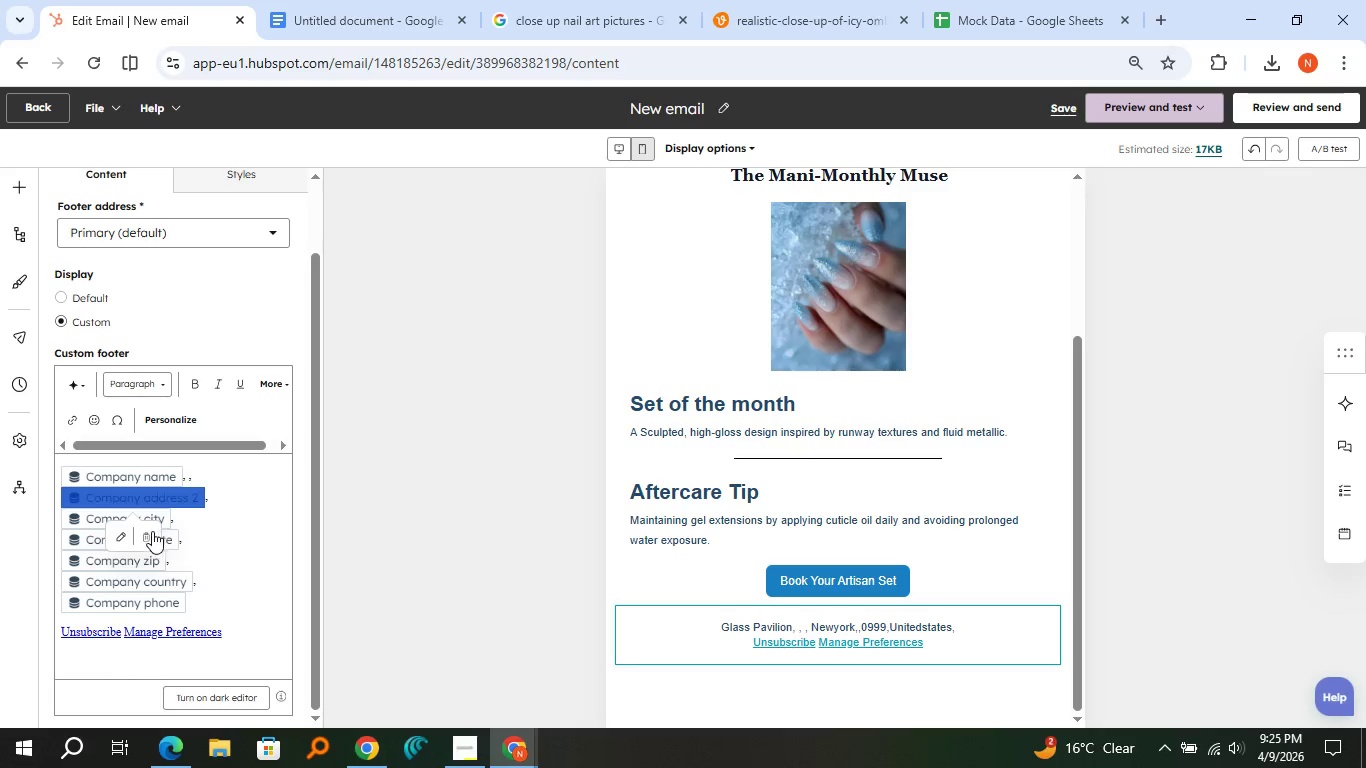 
left_click([152, 531])
 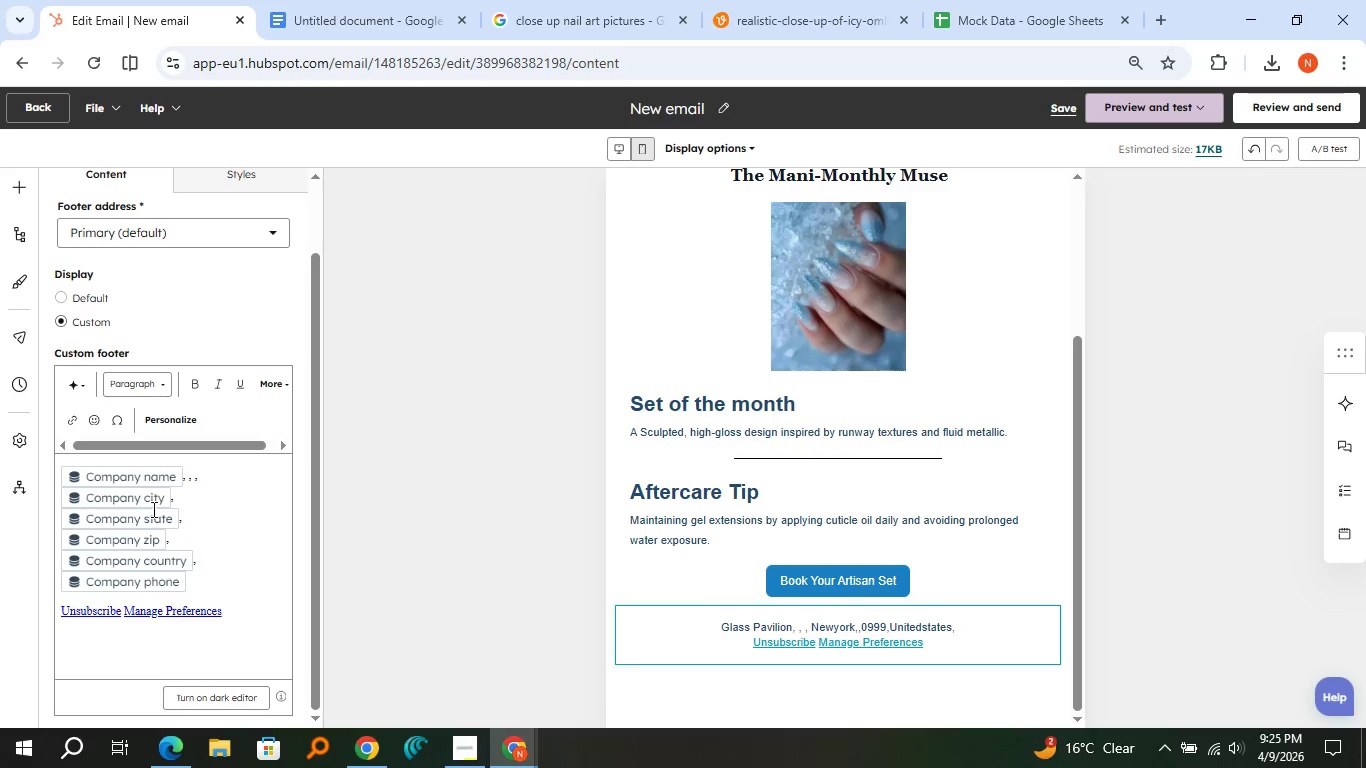 
left_click([151, 499])
 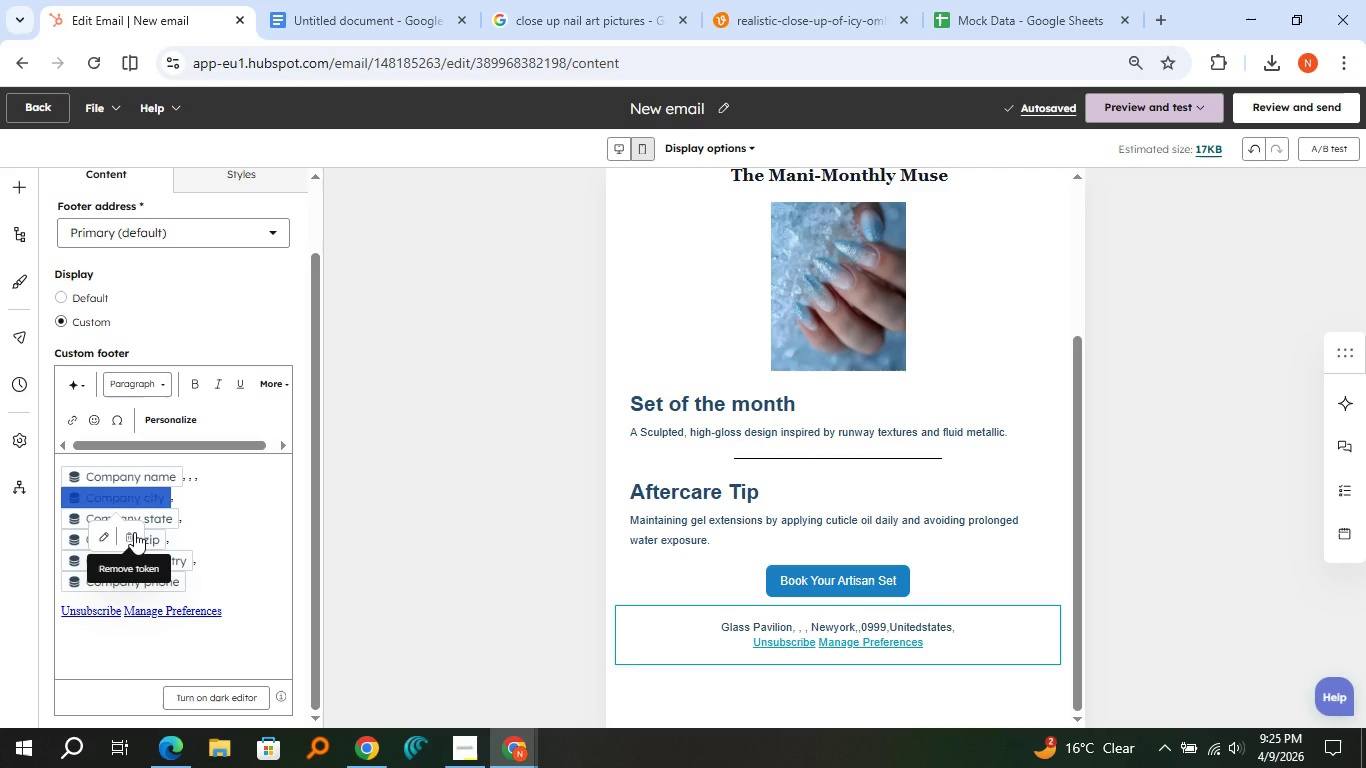 
left_click([134, 532])
 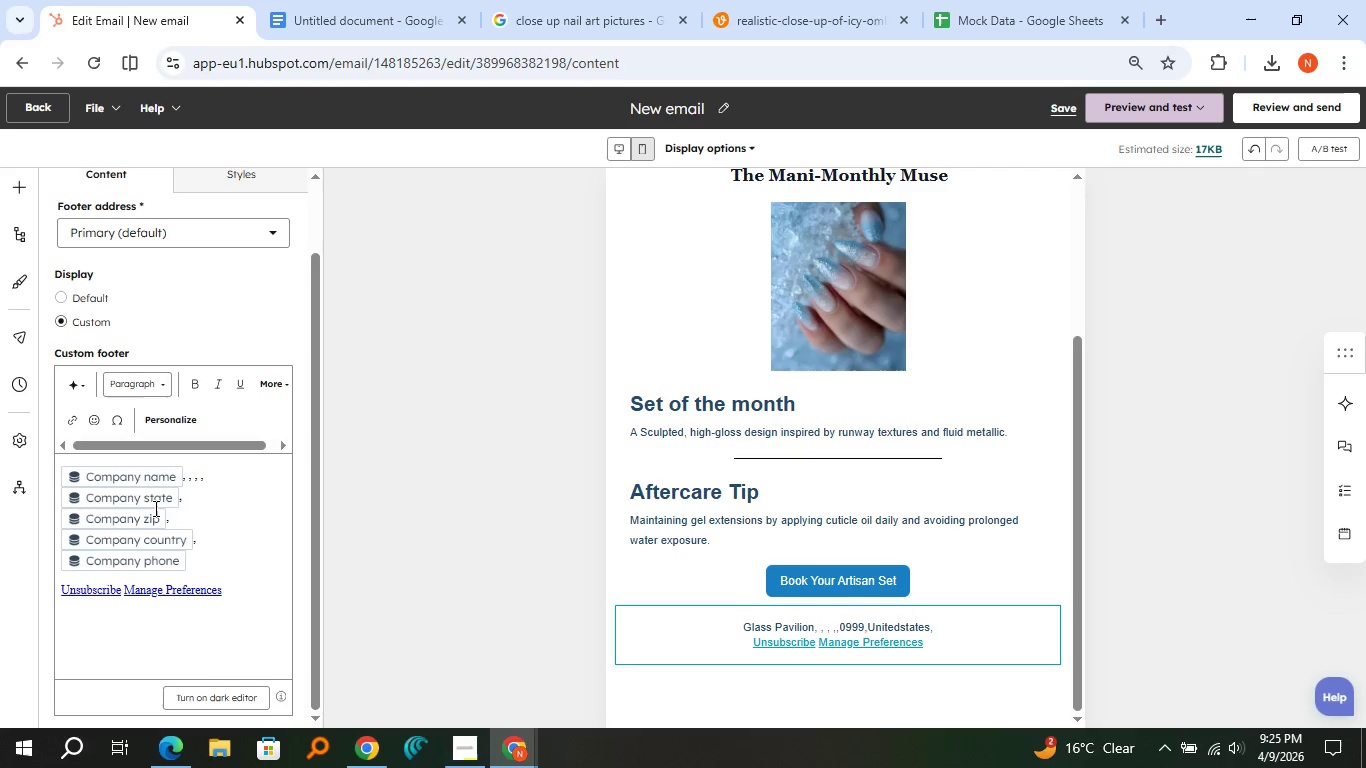 
left_click([156, 504])
 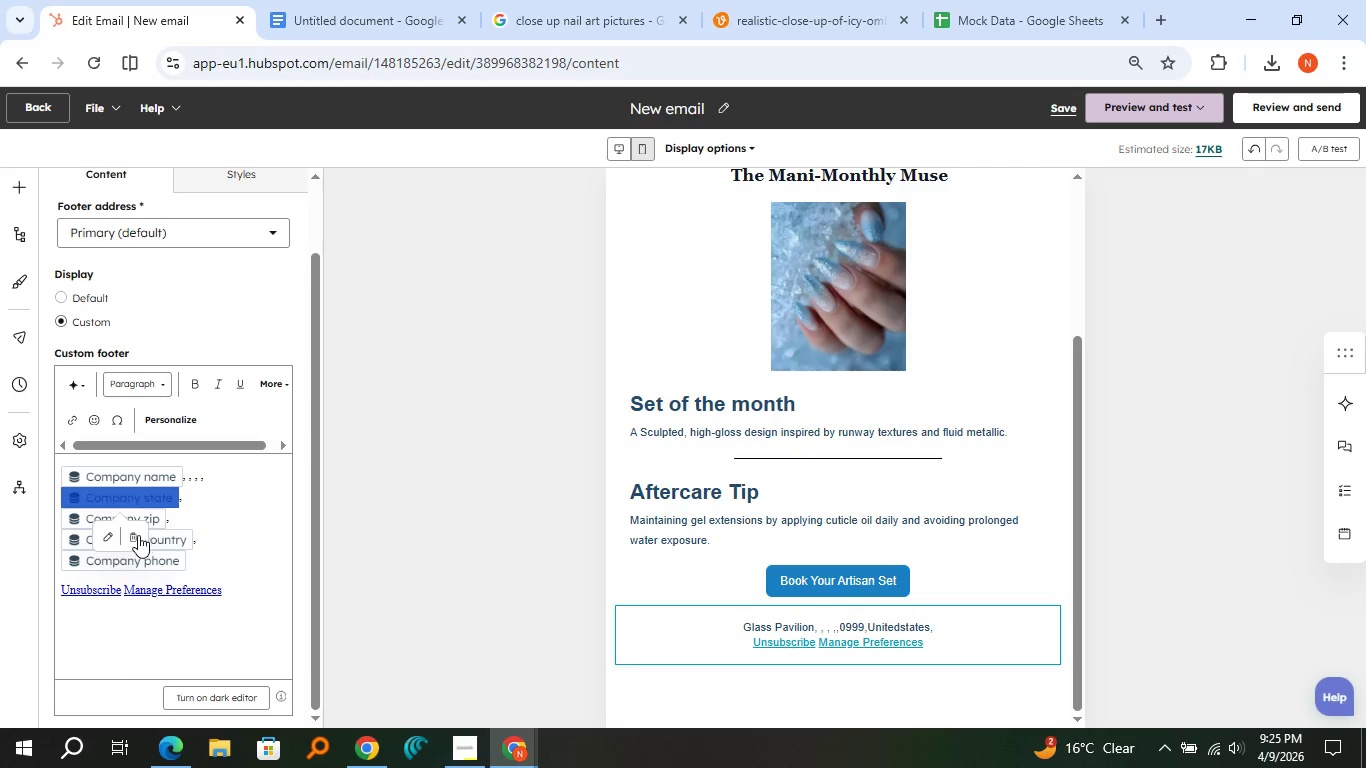 
left_click([138, 535])
 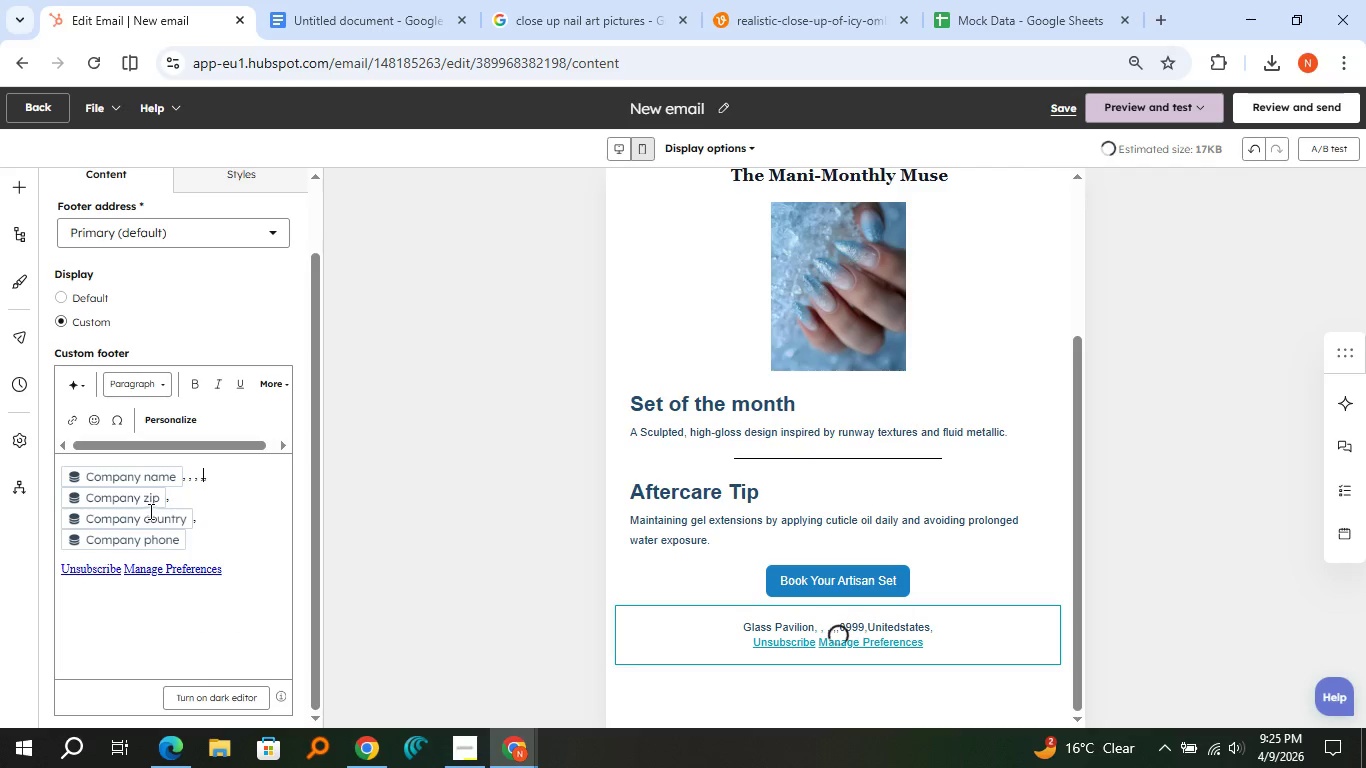 
left_click([150, 505])
 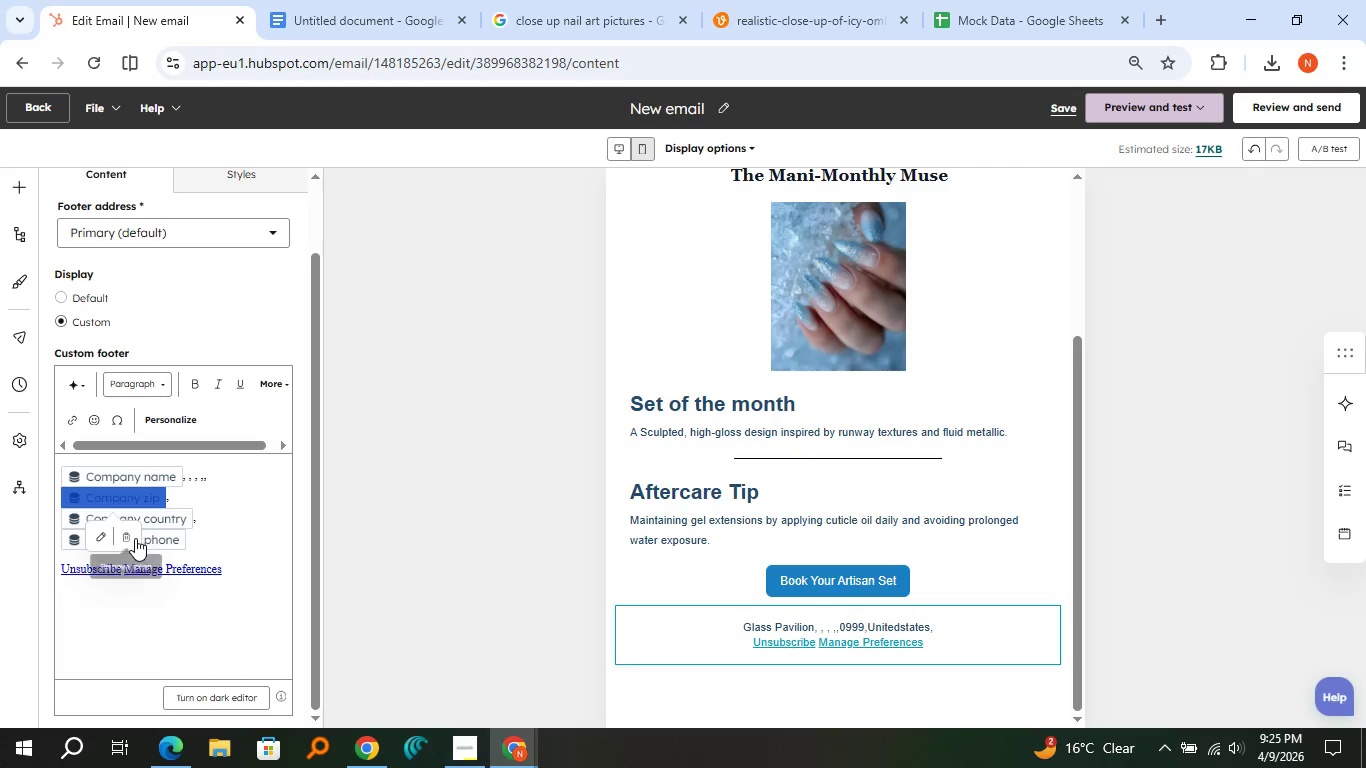 
left_click([131, 538])
 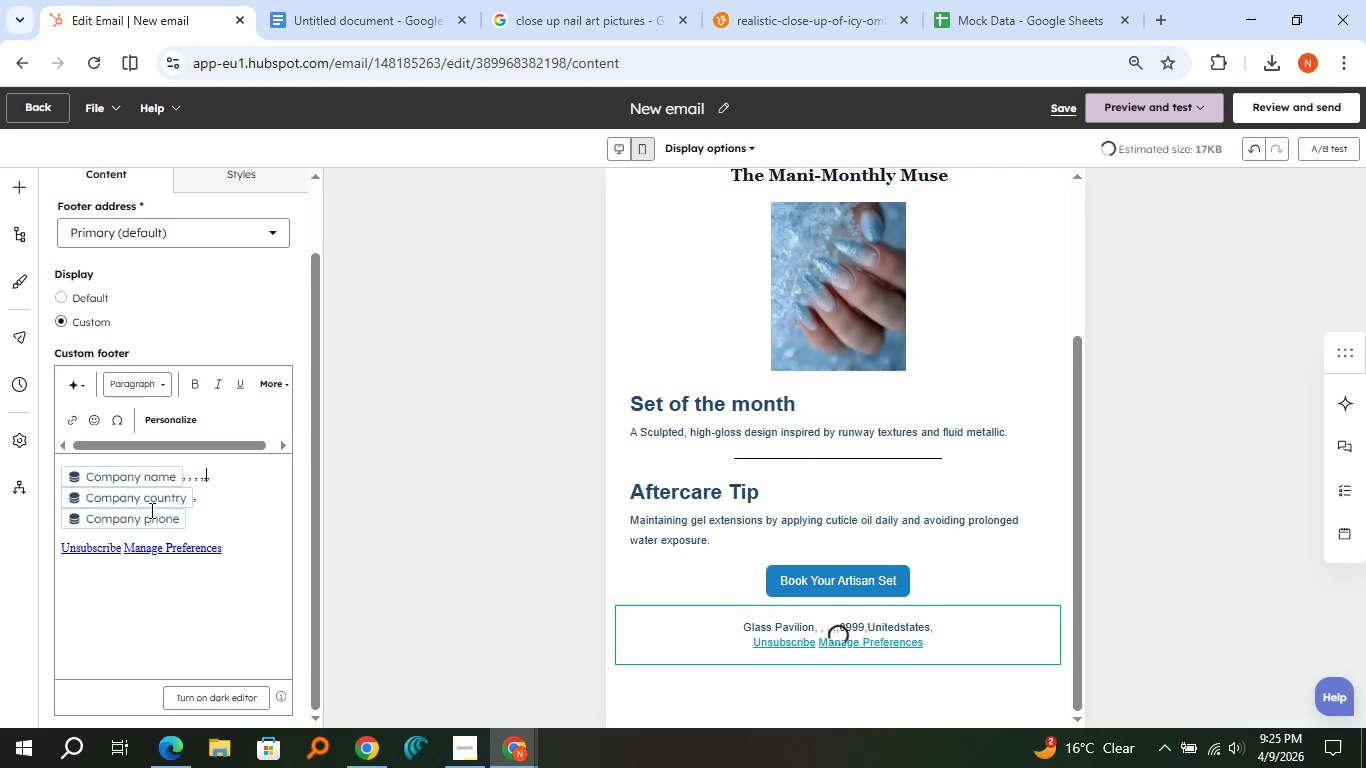 
left_click([153, 502])
 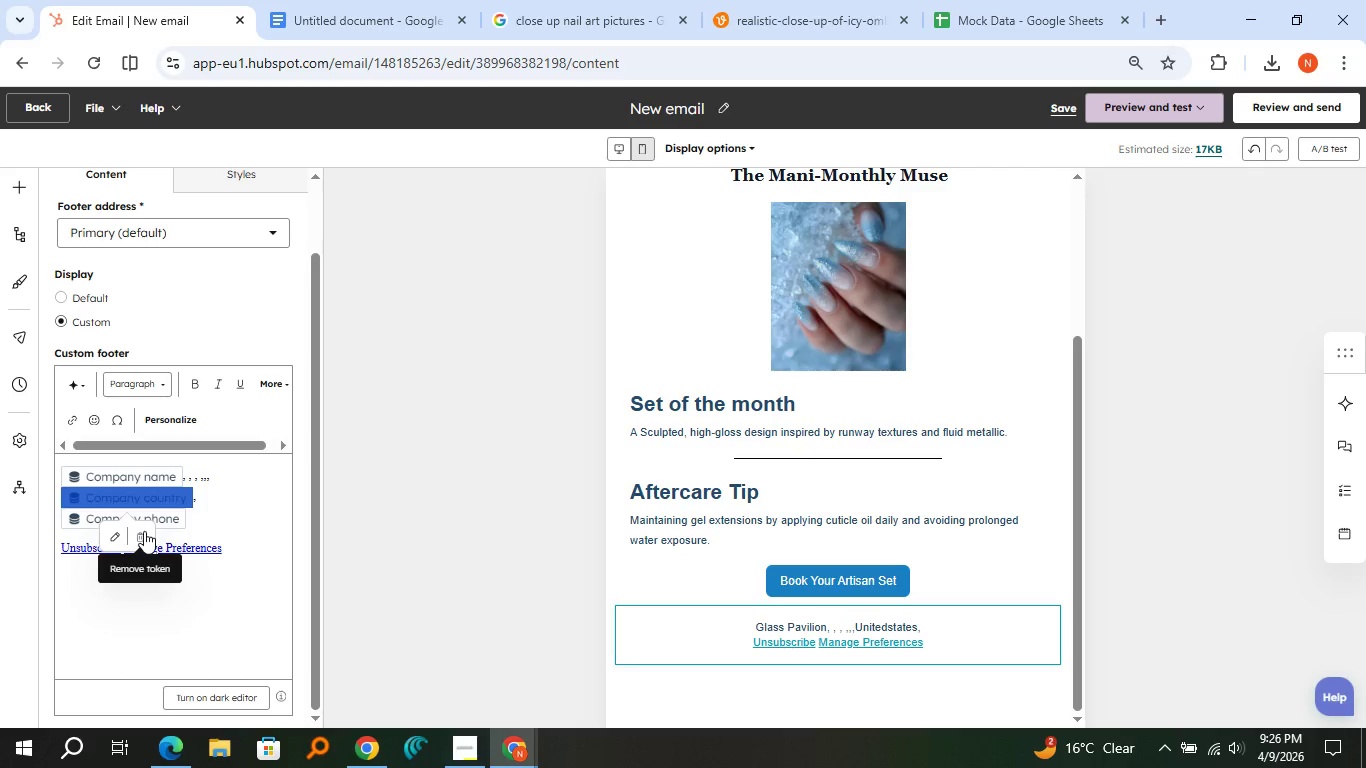 
left_click([144, 532])
 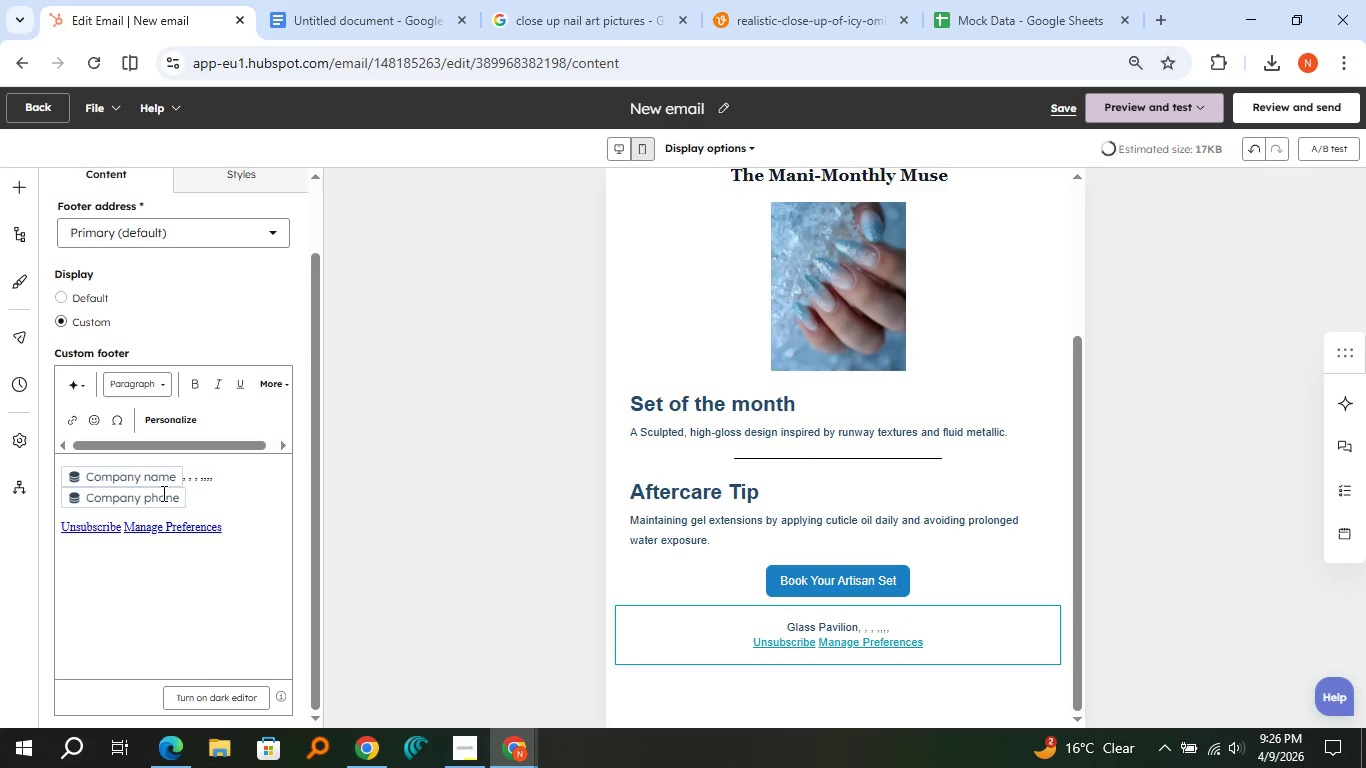 
left_click([162, 493])
 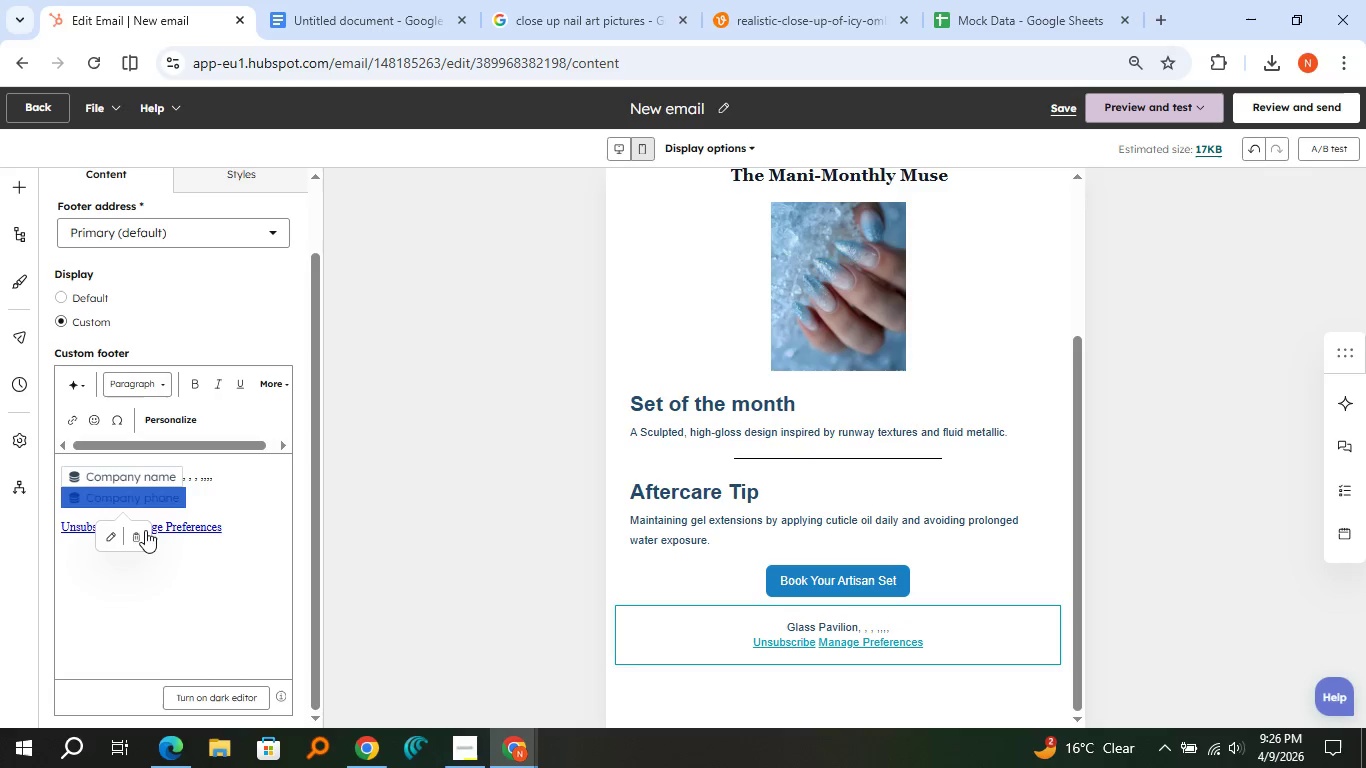 
left_click([144, 531])
 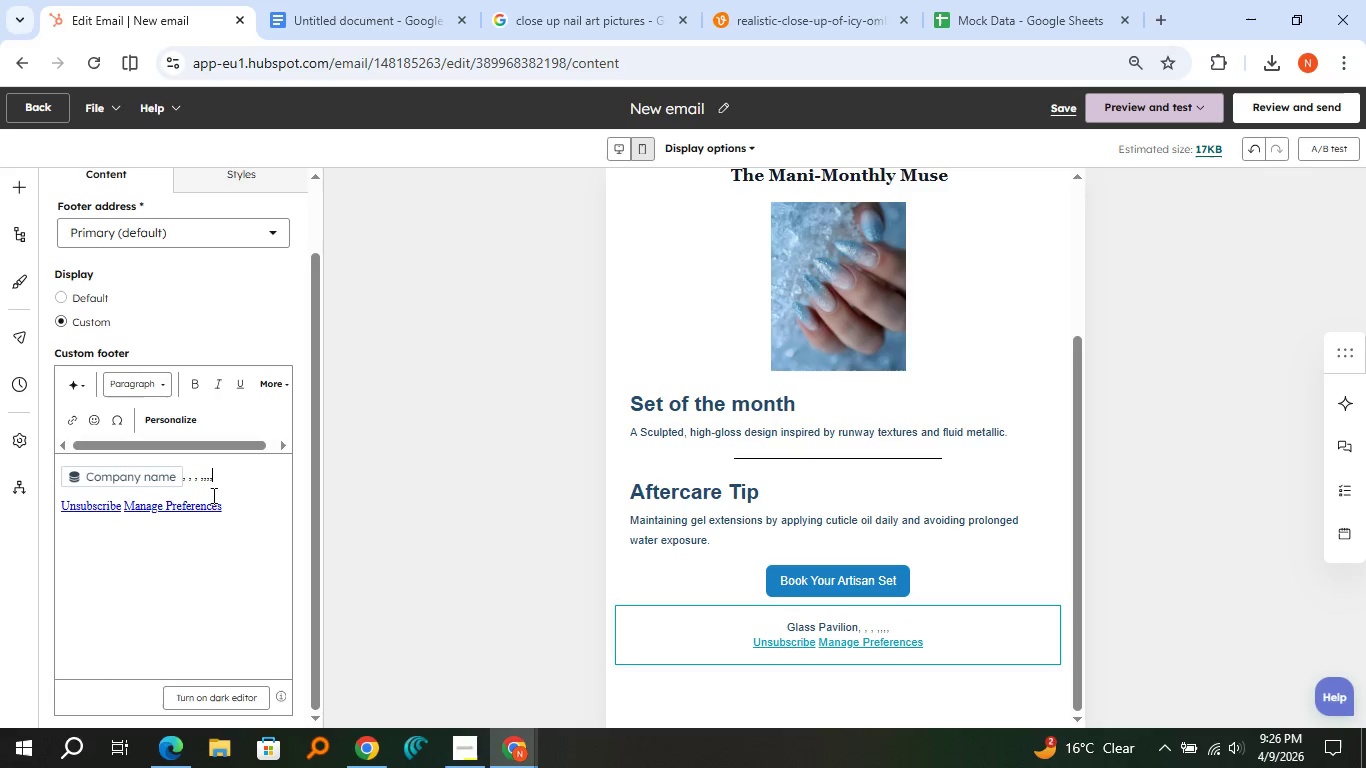 
key(Backspace)
 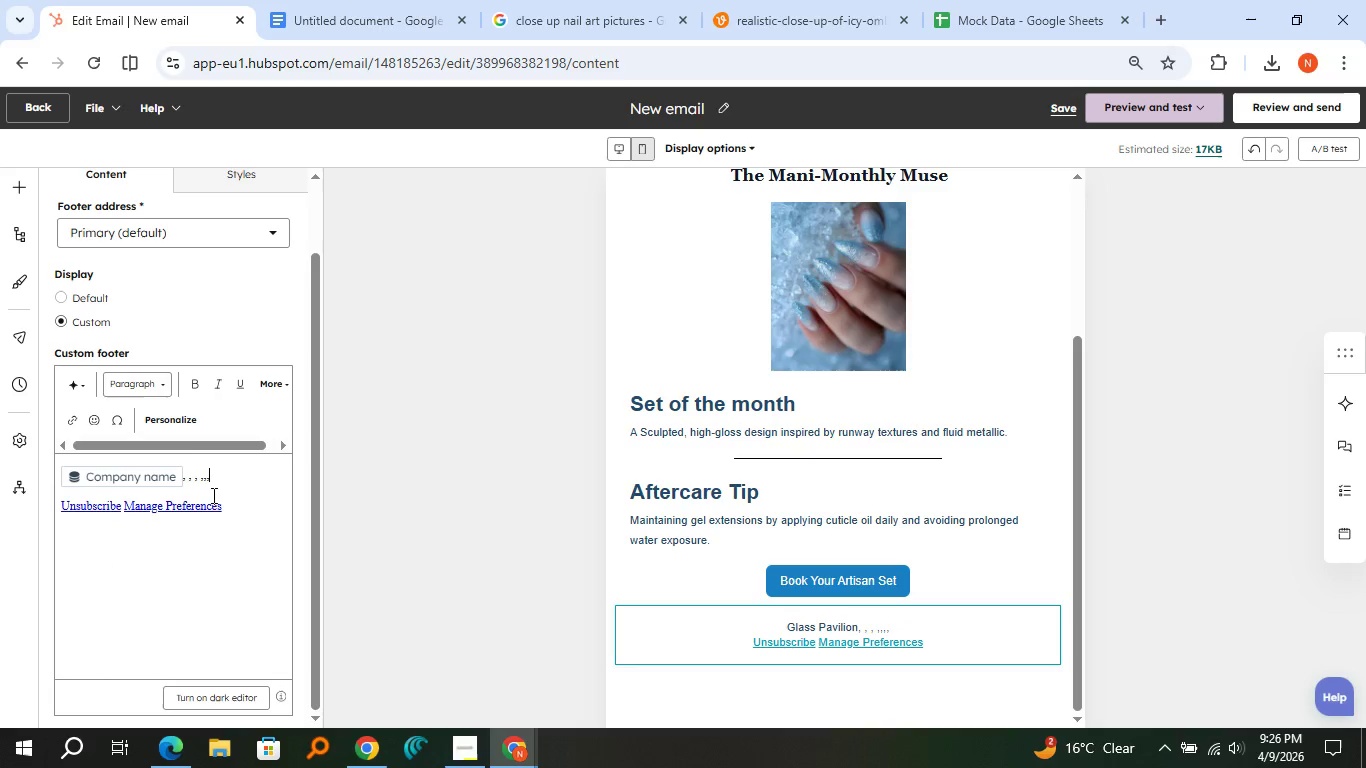 
key(Backspace)
 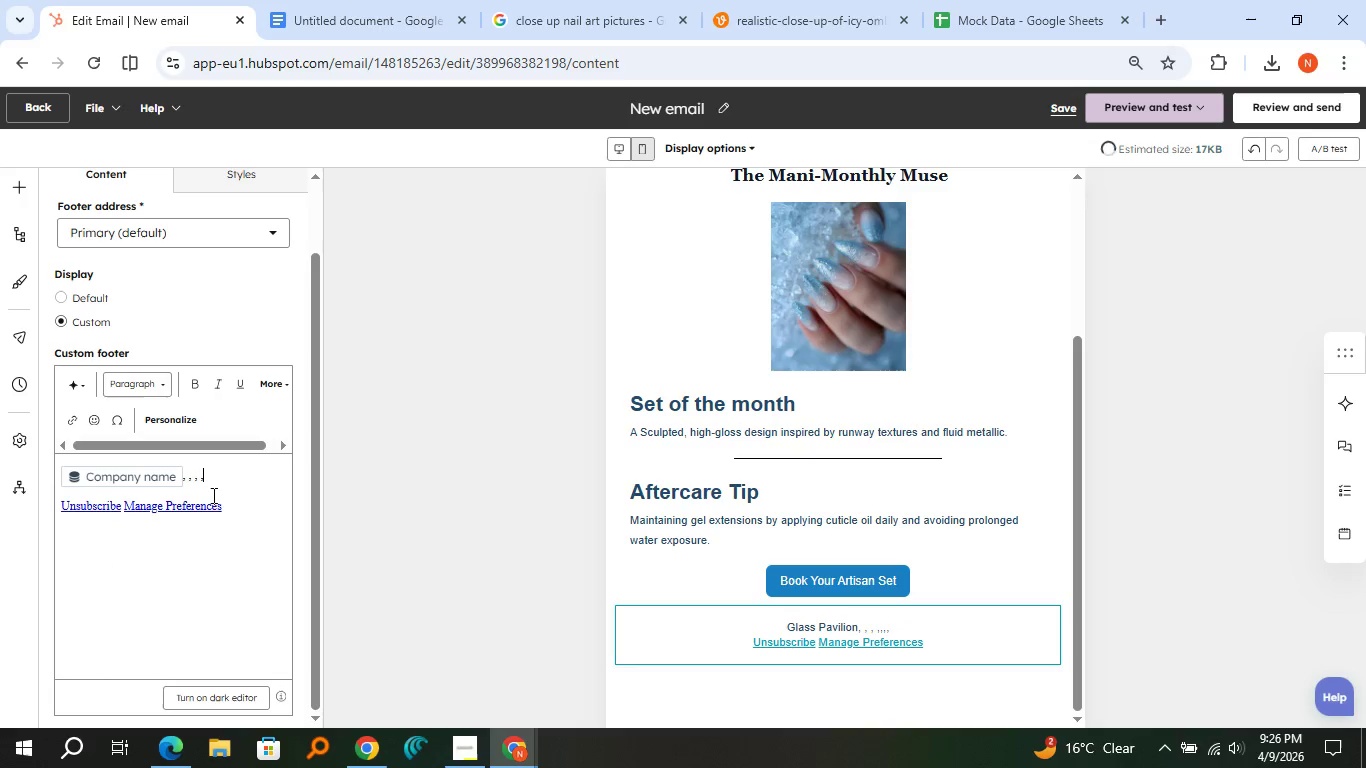 
key(Backspace)
 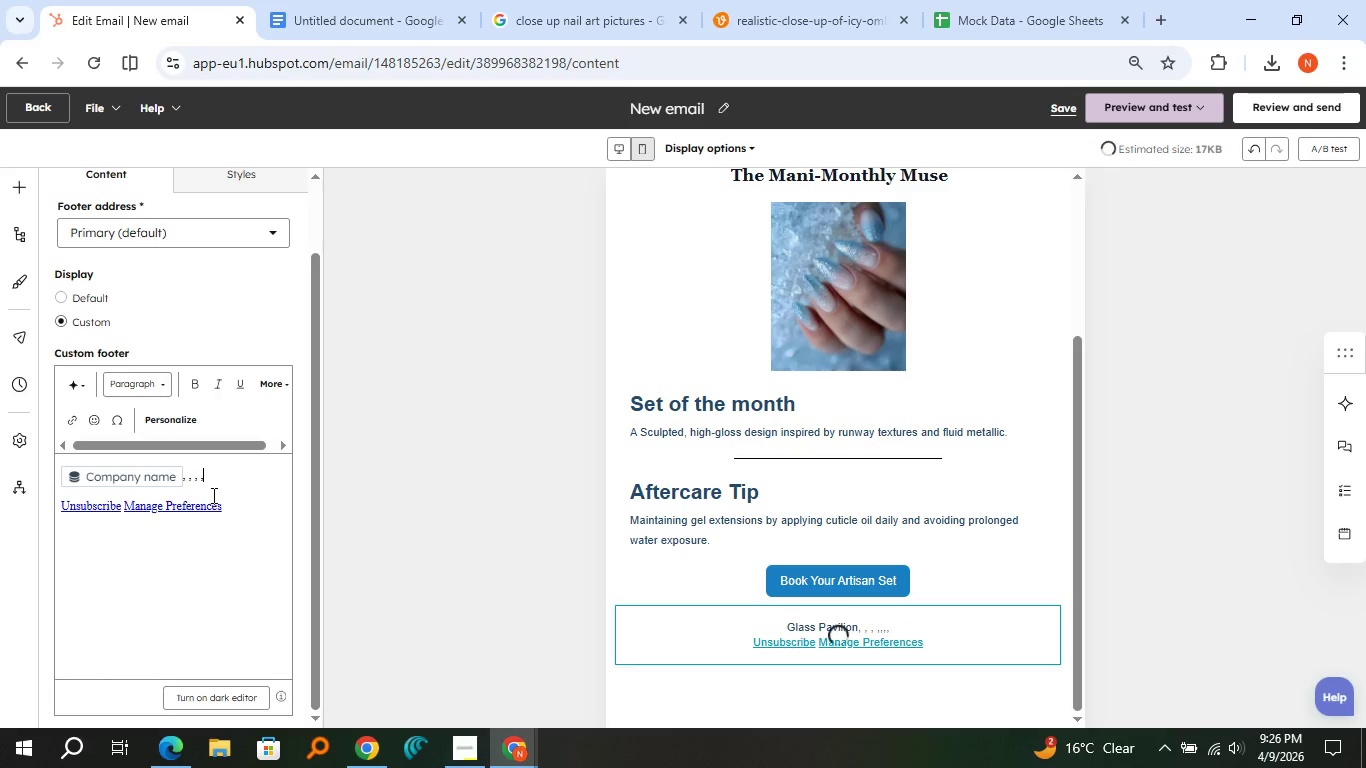 
key(Backspace)
 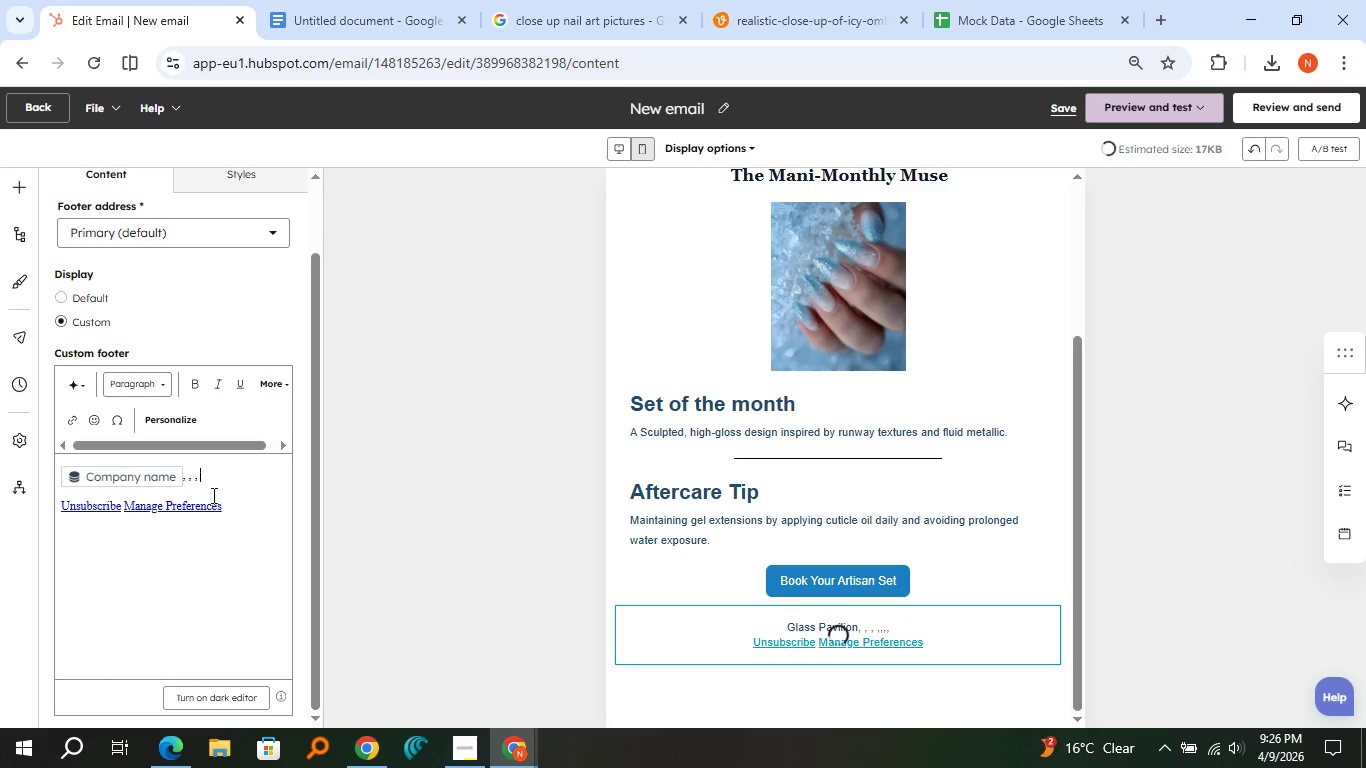 
key(Backspace)
 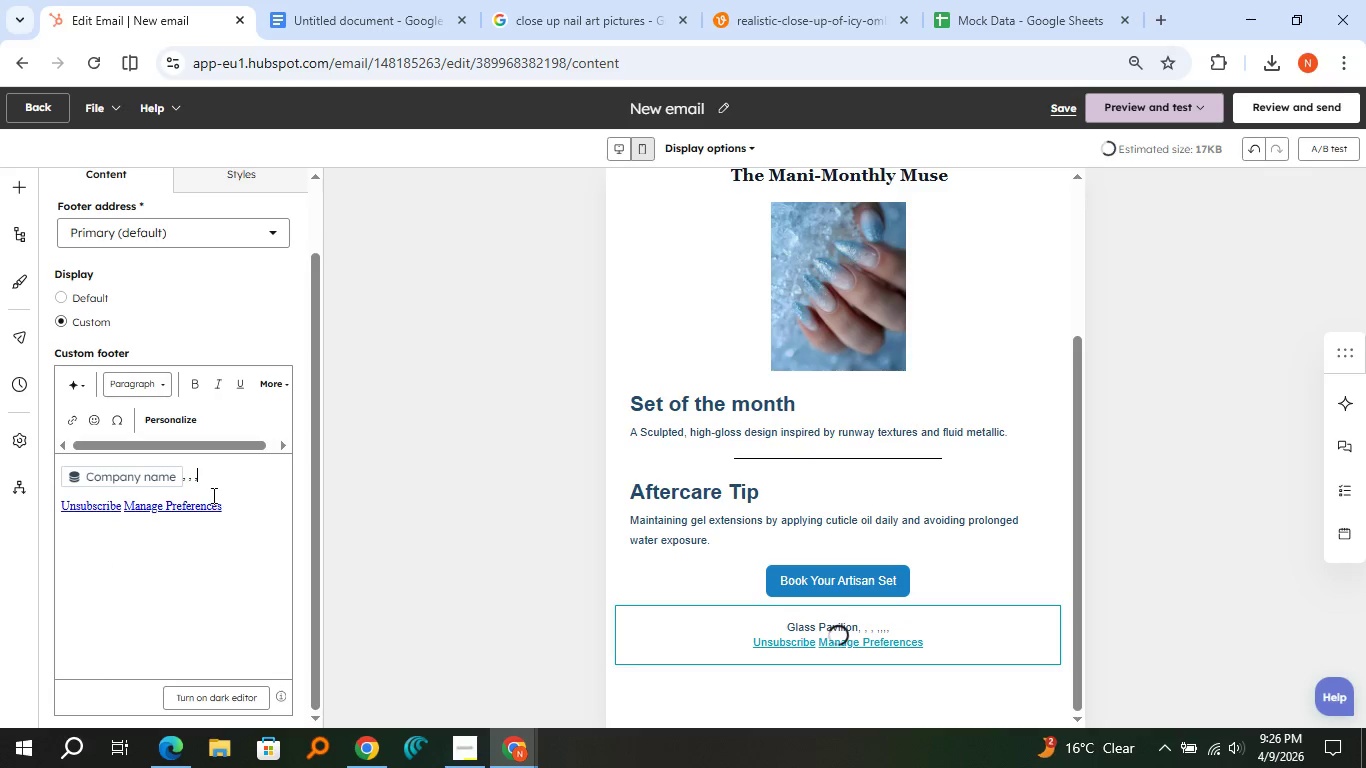 
key(Backspace)
 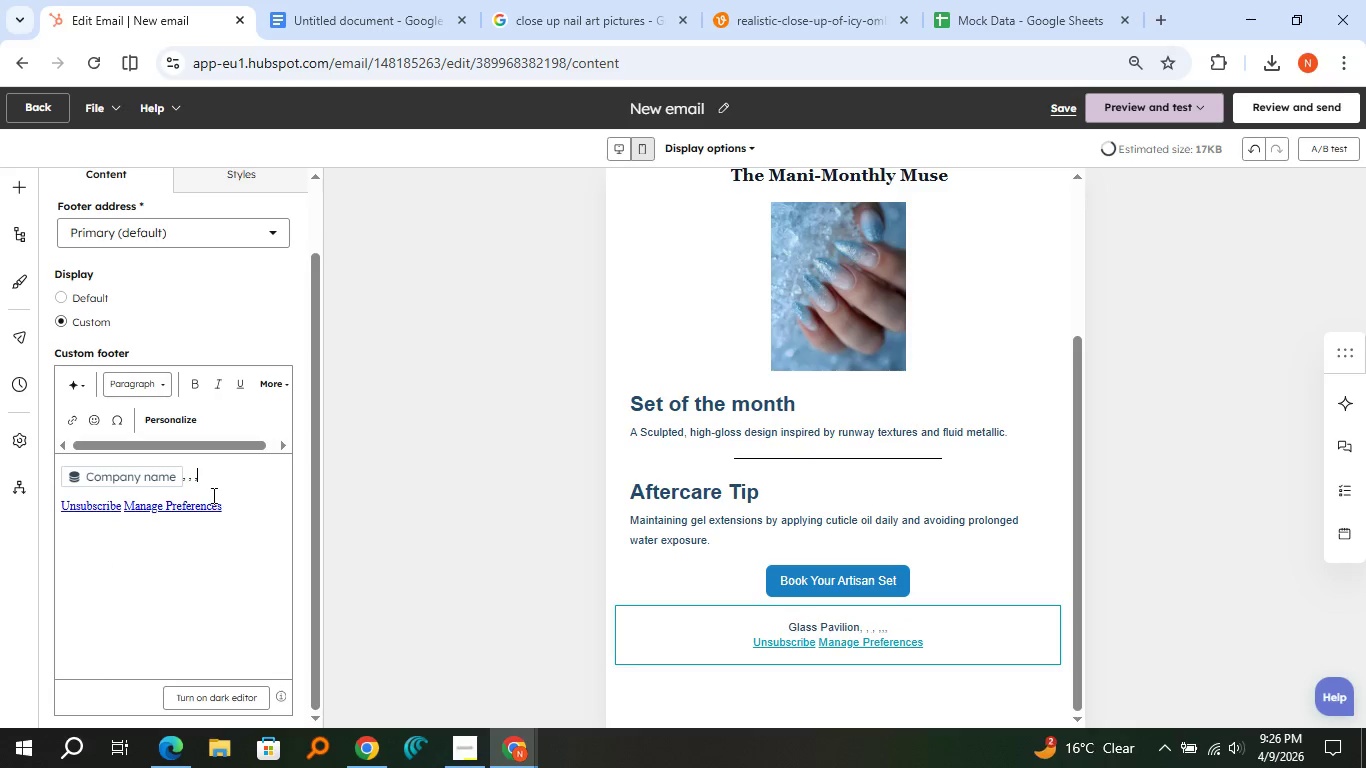 
key(Backspace)
 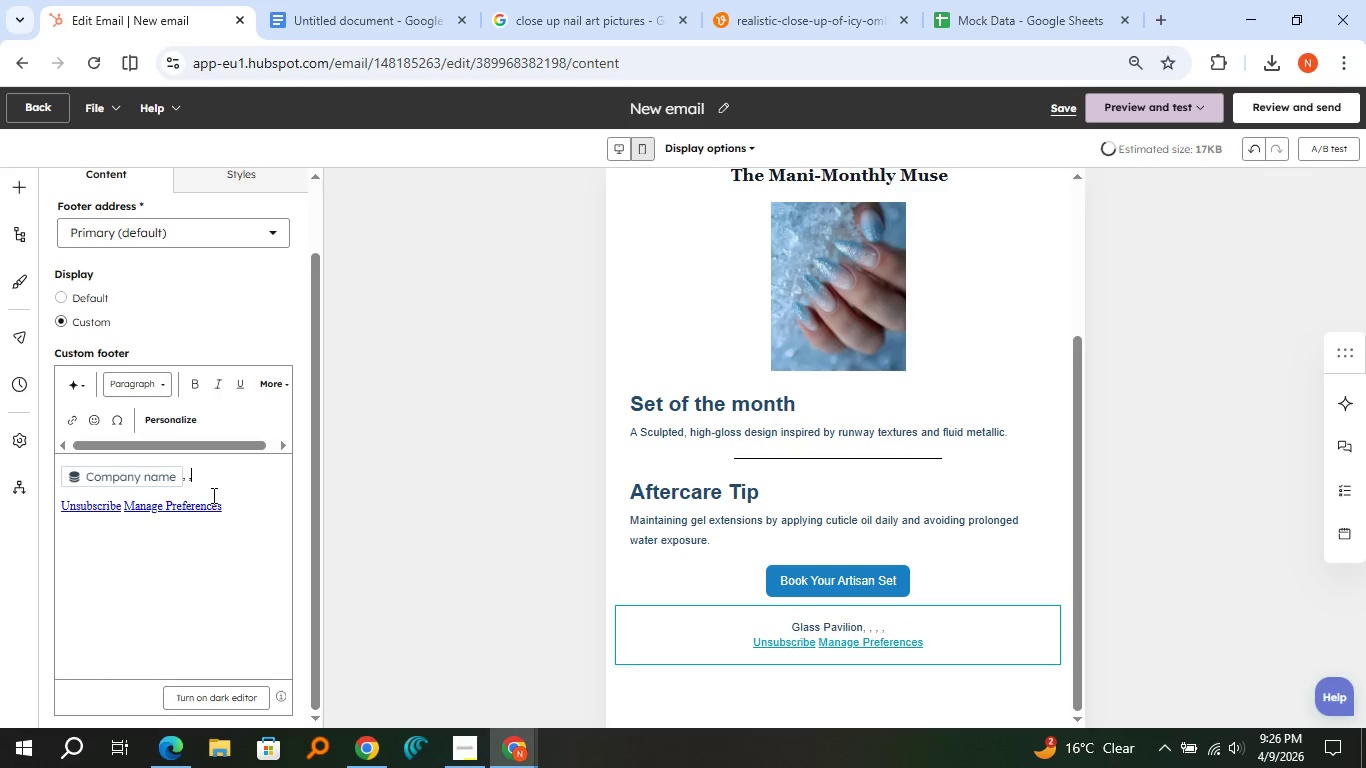 
key(Backspace)
 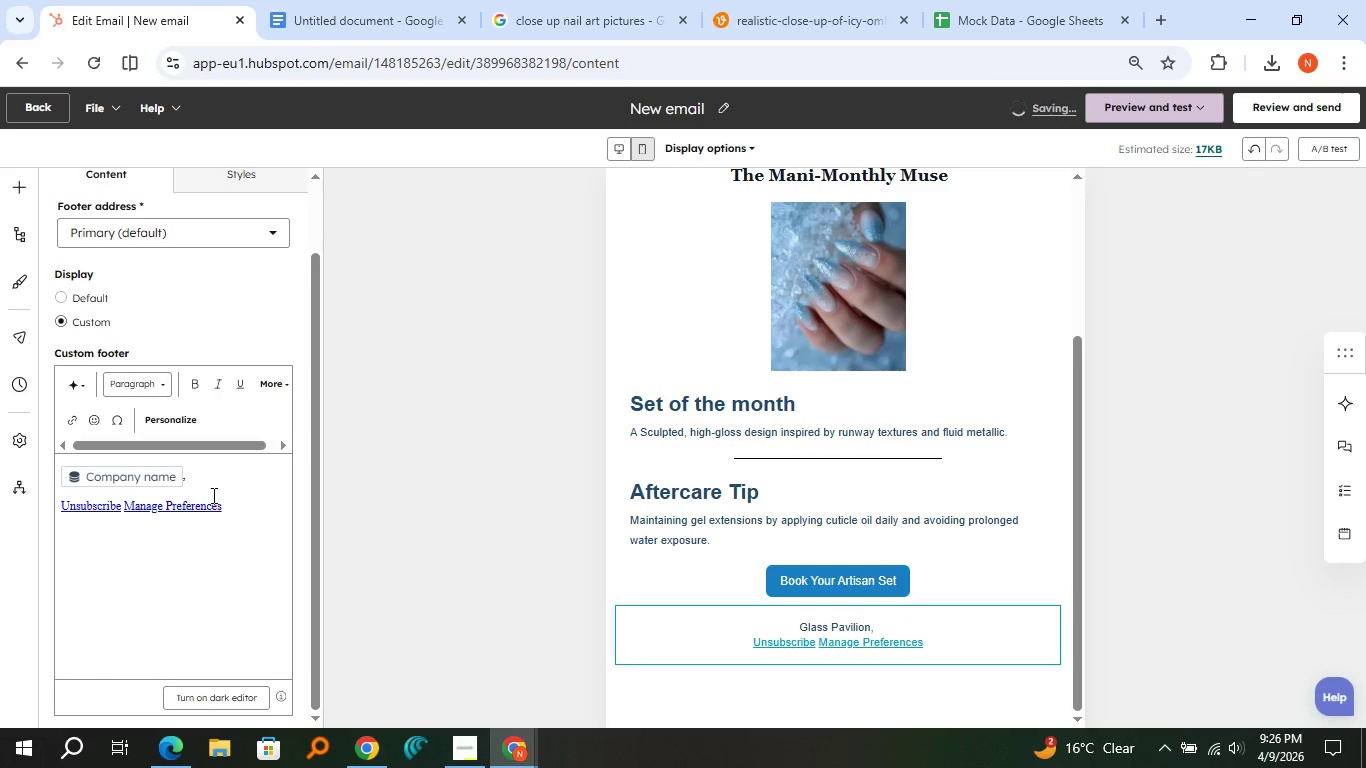 
left_click([146, 474])
 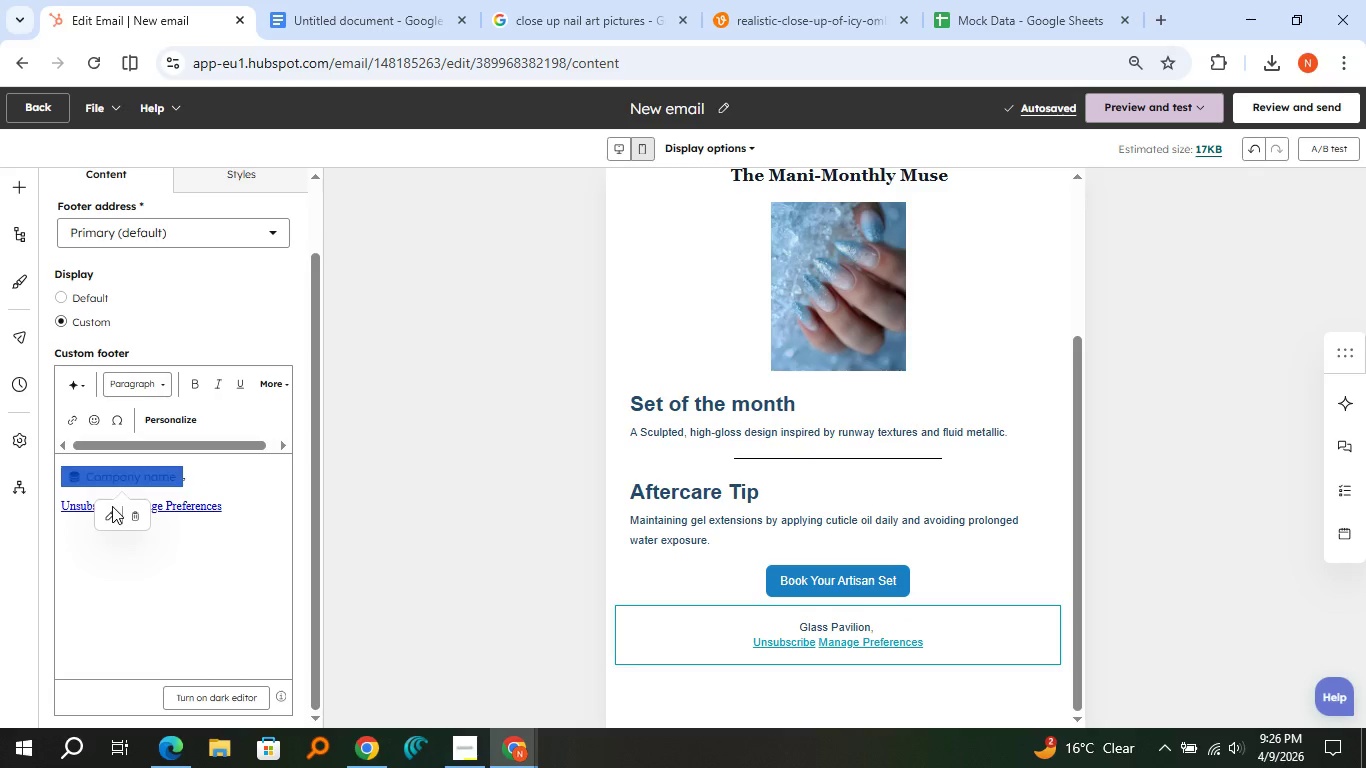 
left_click([112, 506])
 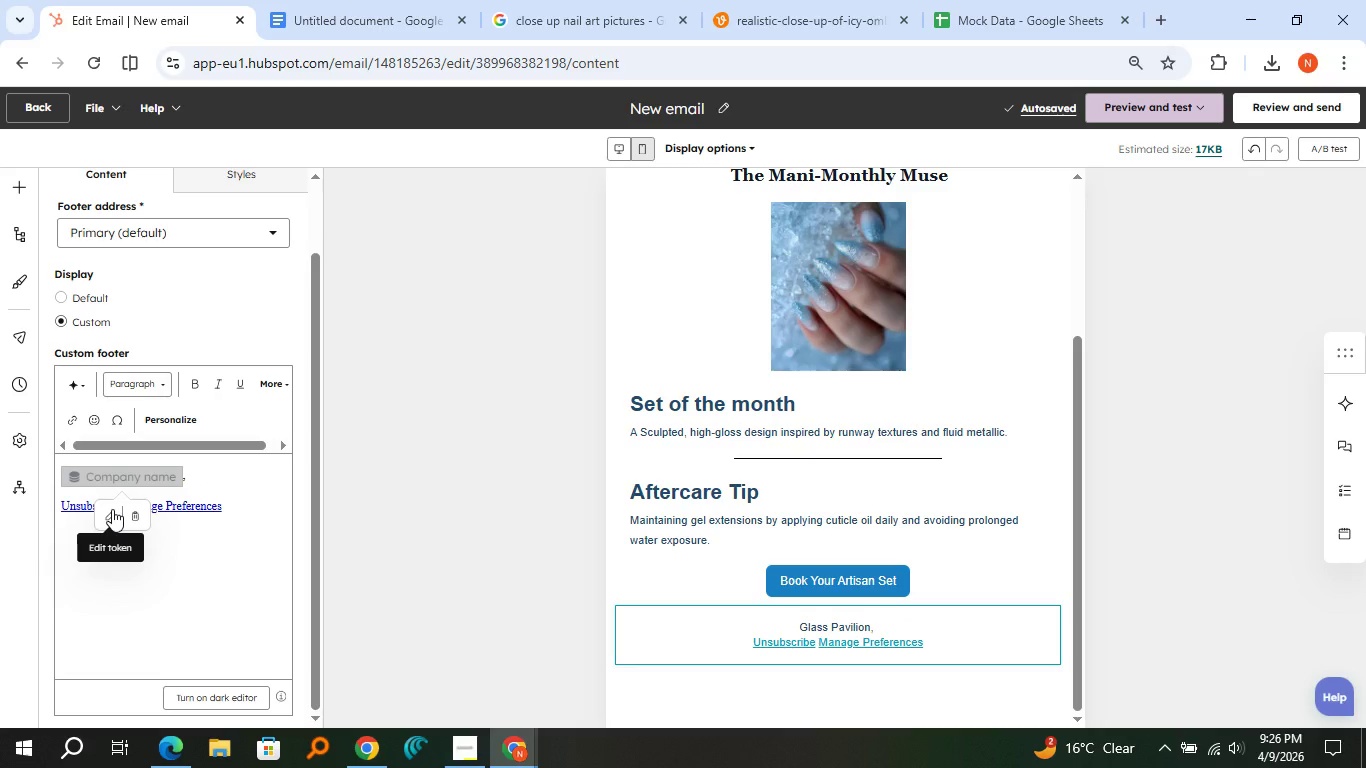 
left_click([112, 509])
 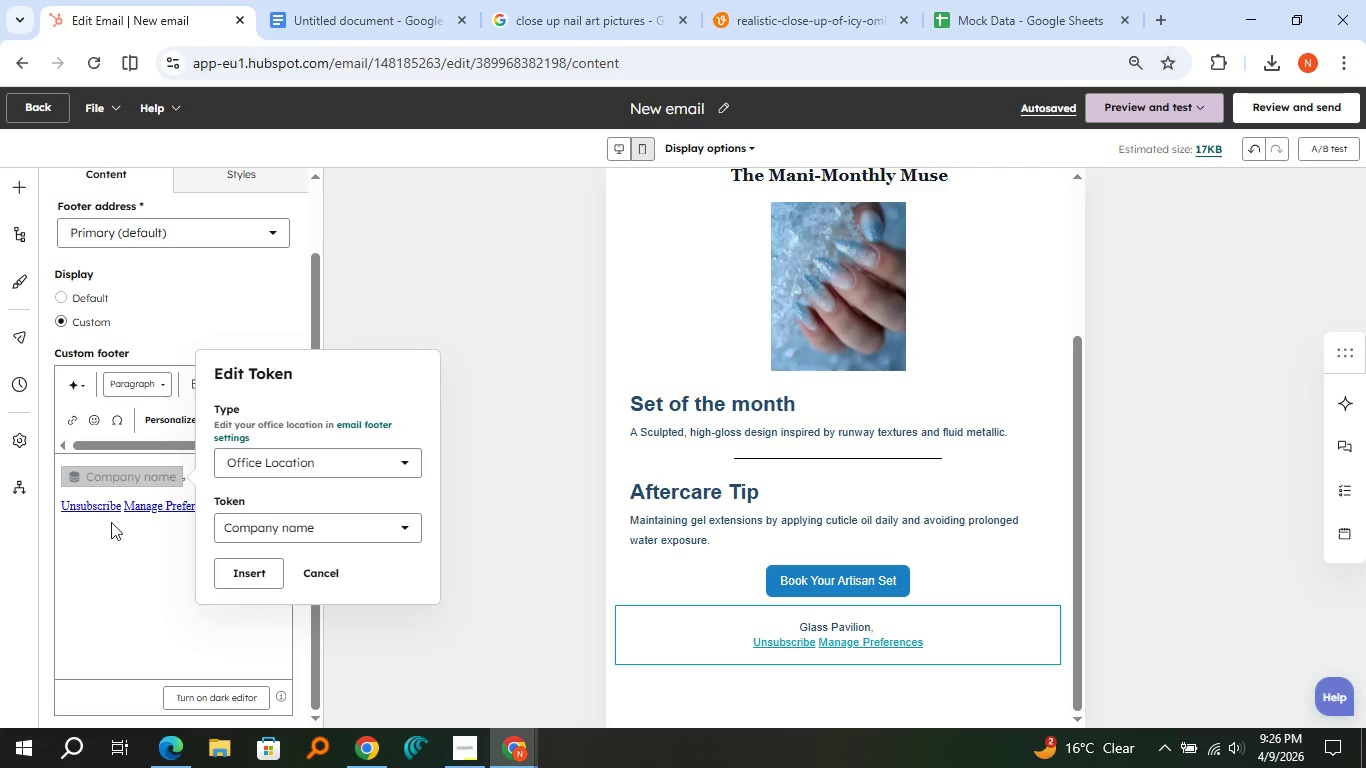 
left_click([101, 572])
 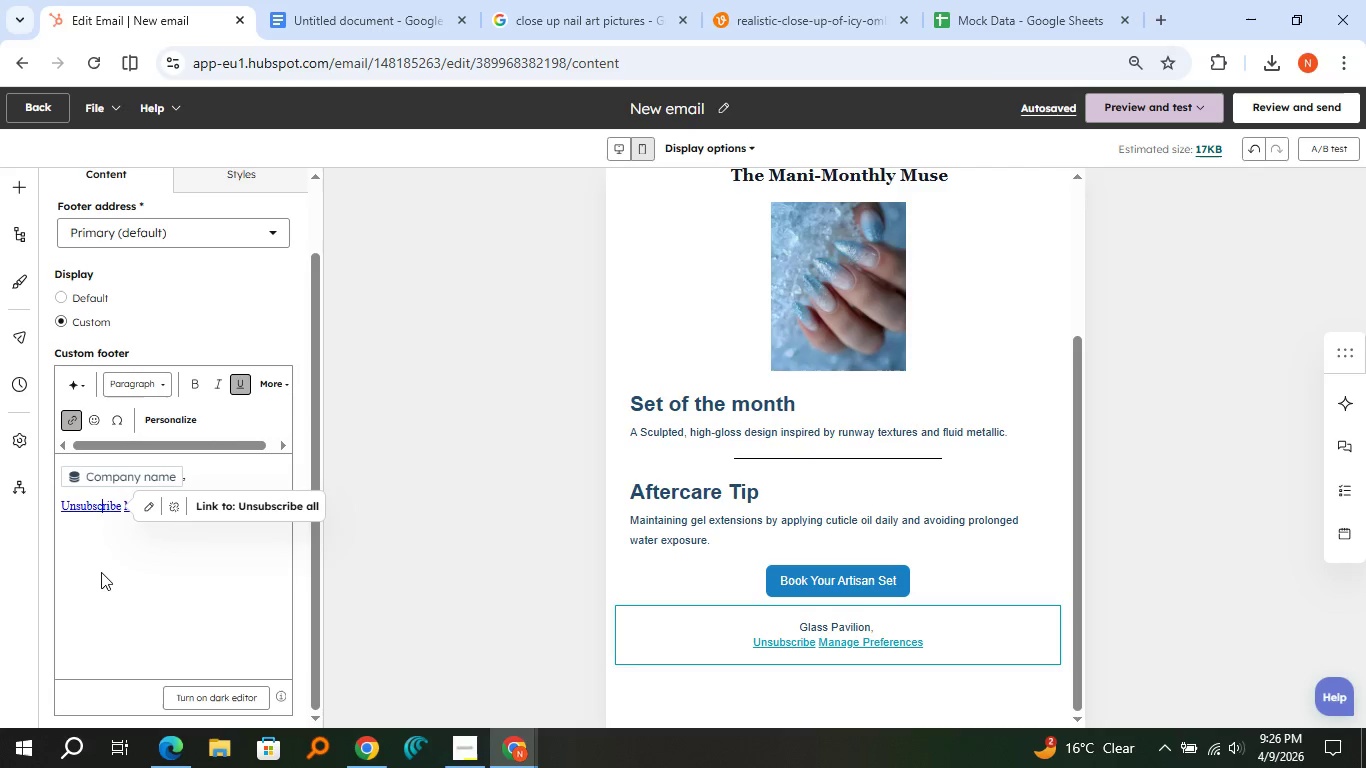 
scroll: coordinate [101, 572], scroll_direction: up, amount: 3.0
 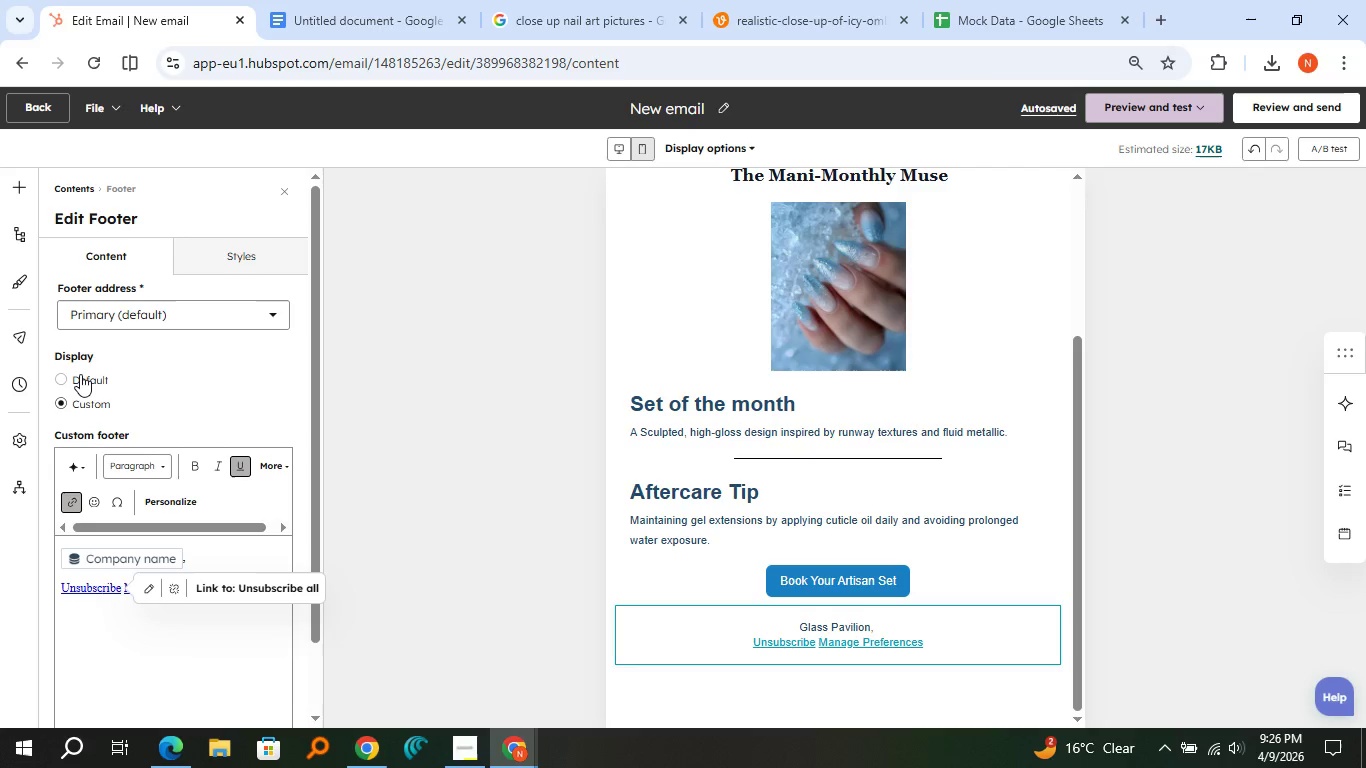 
left_click([117, 314])
 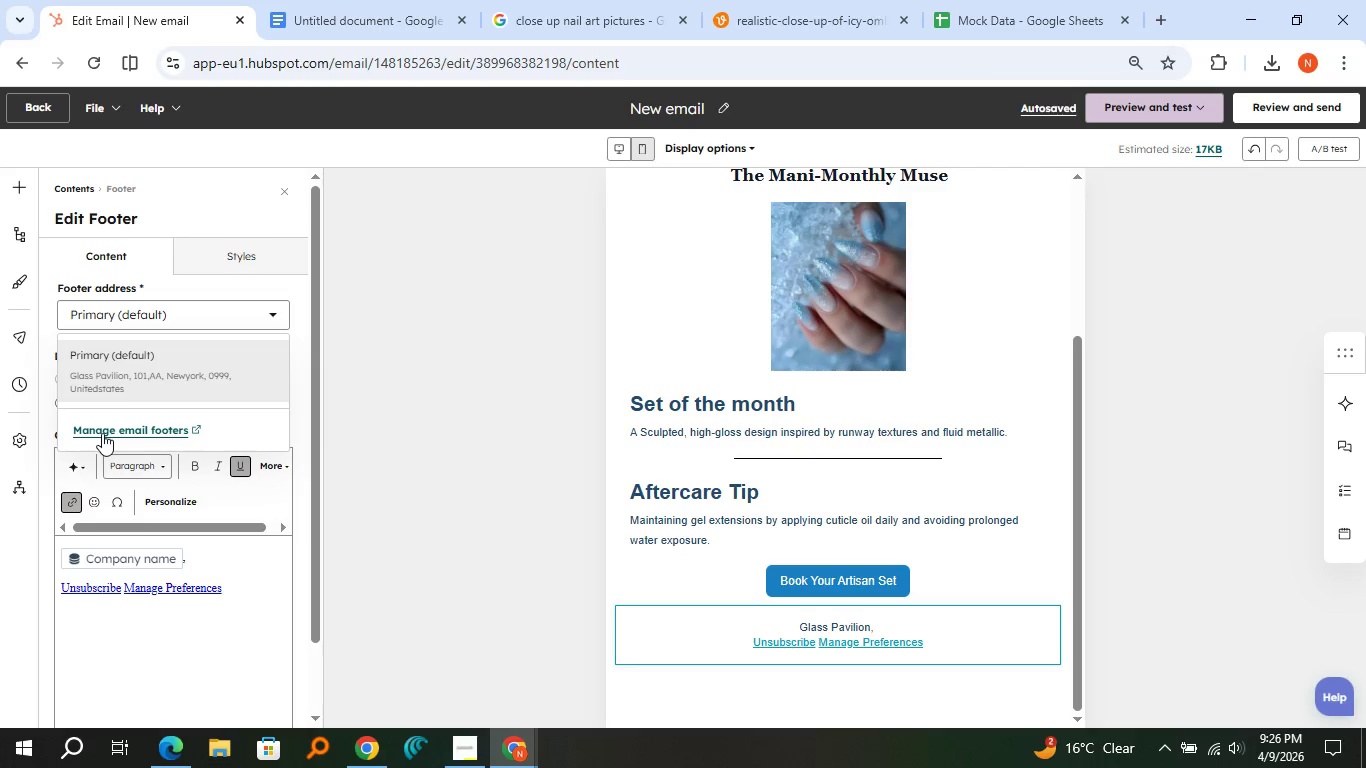 
left_click([102, 433])
 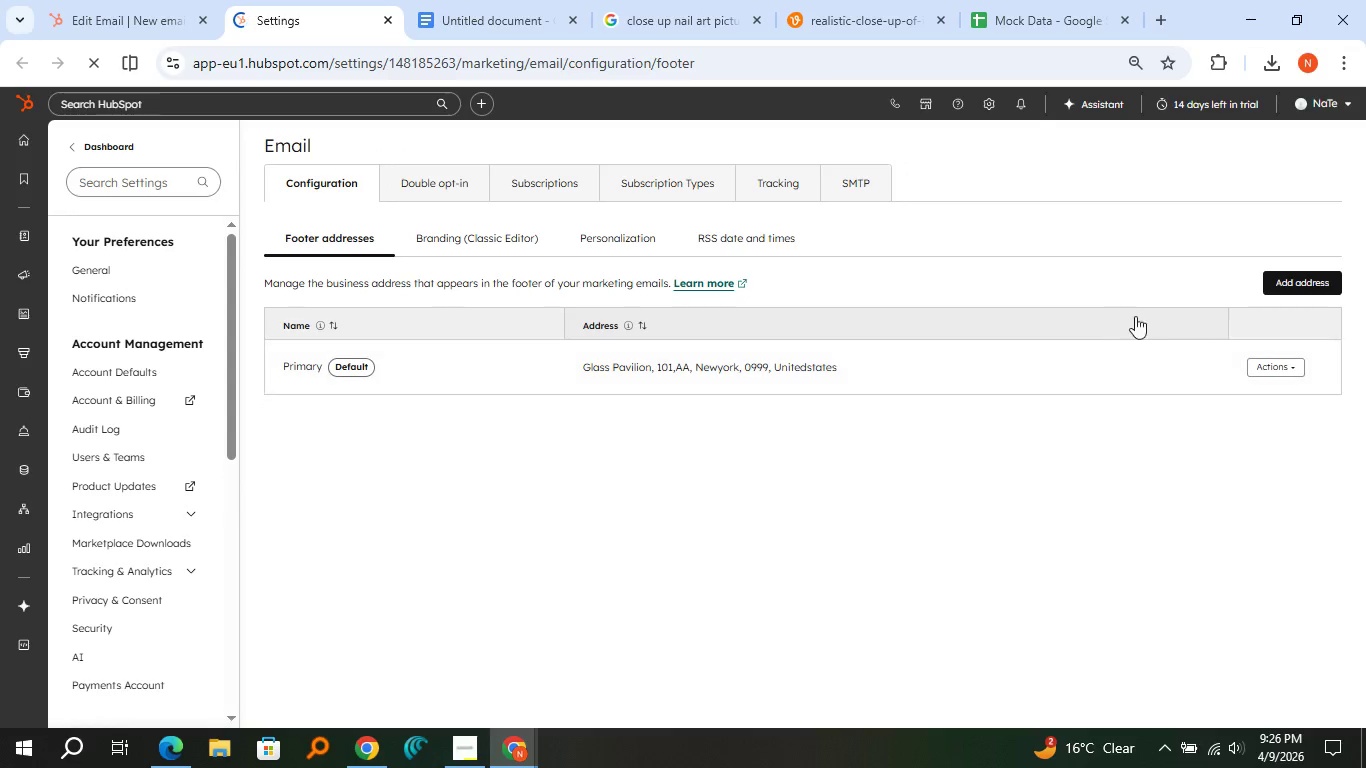 
wait(6.7)
 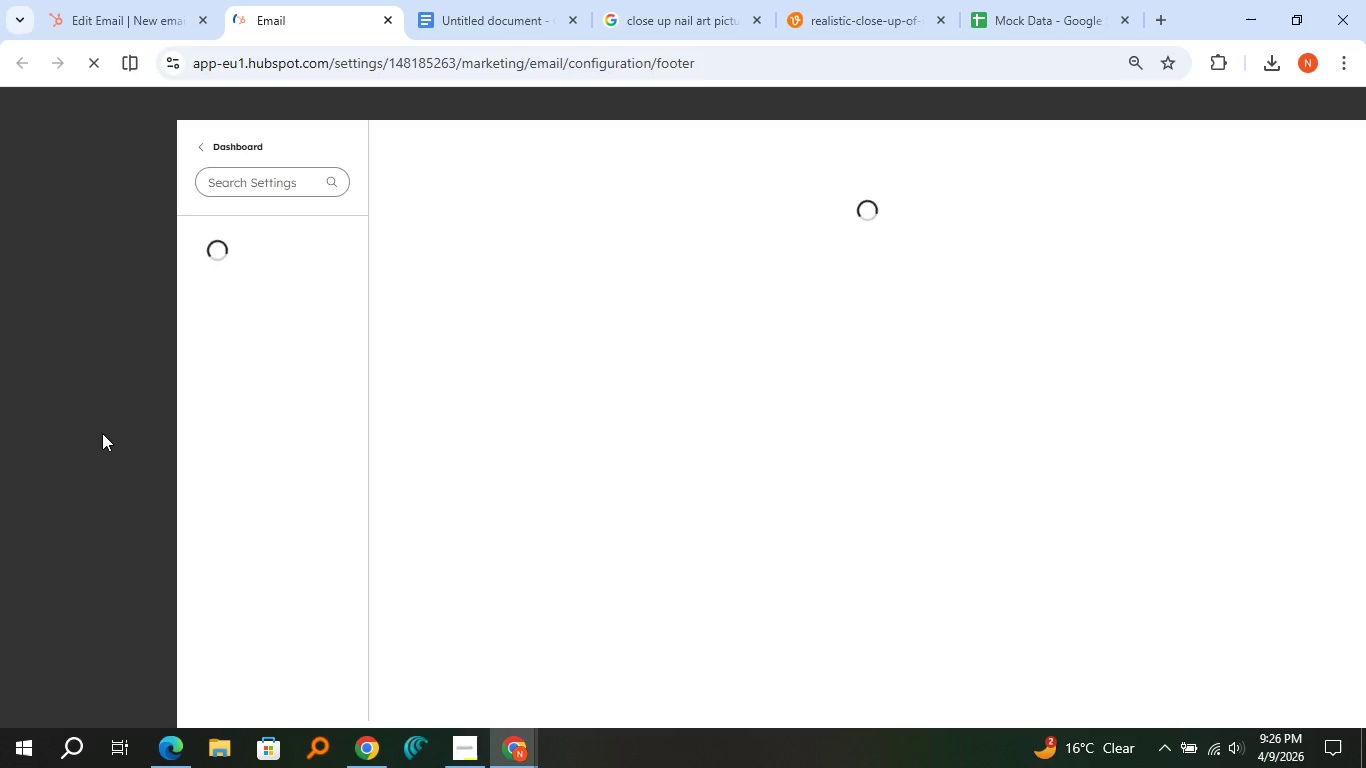 
left_click([1271, 285])
 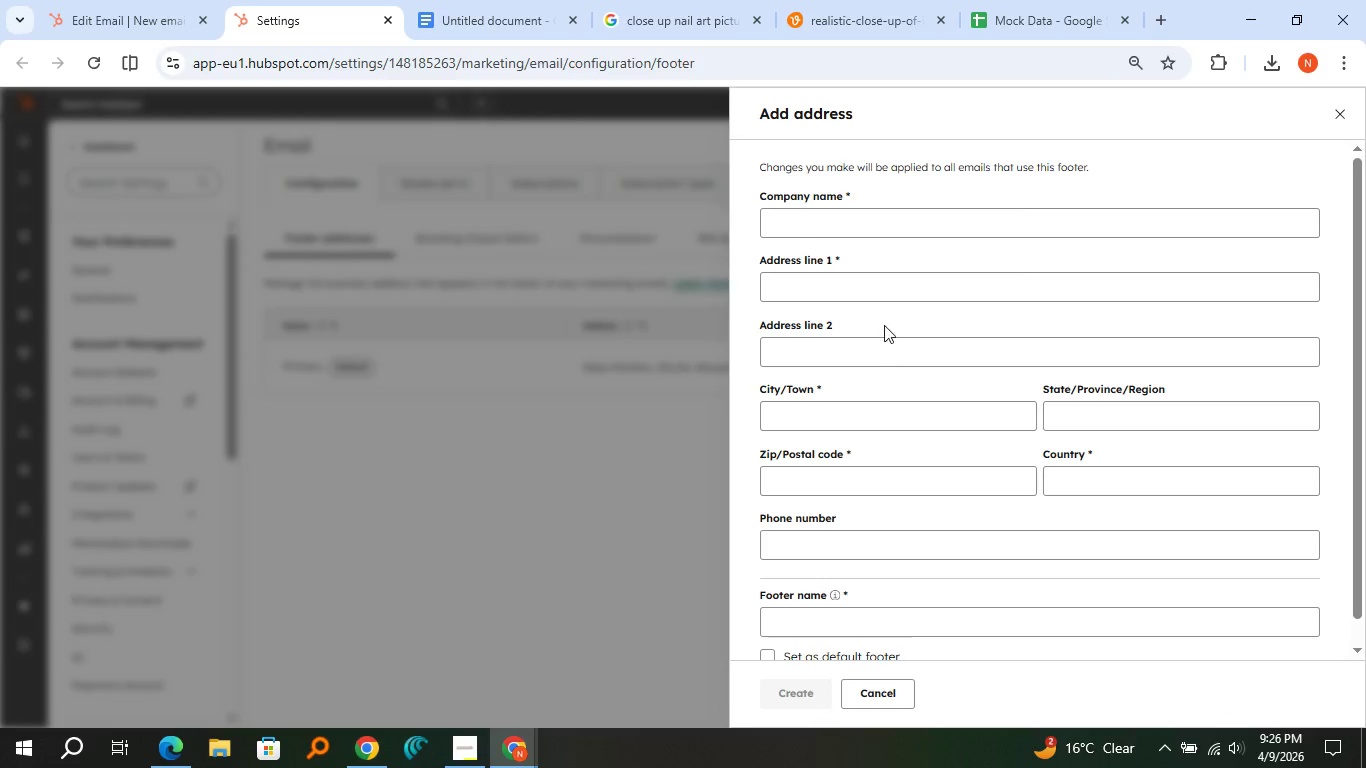 
left_click([871, 228])
 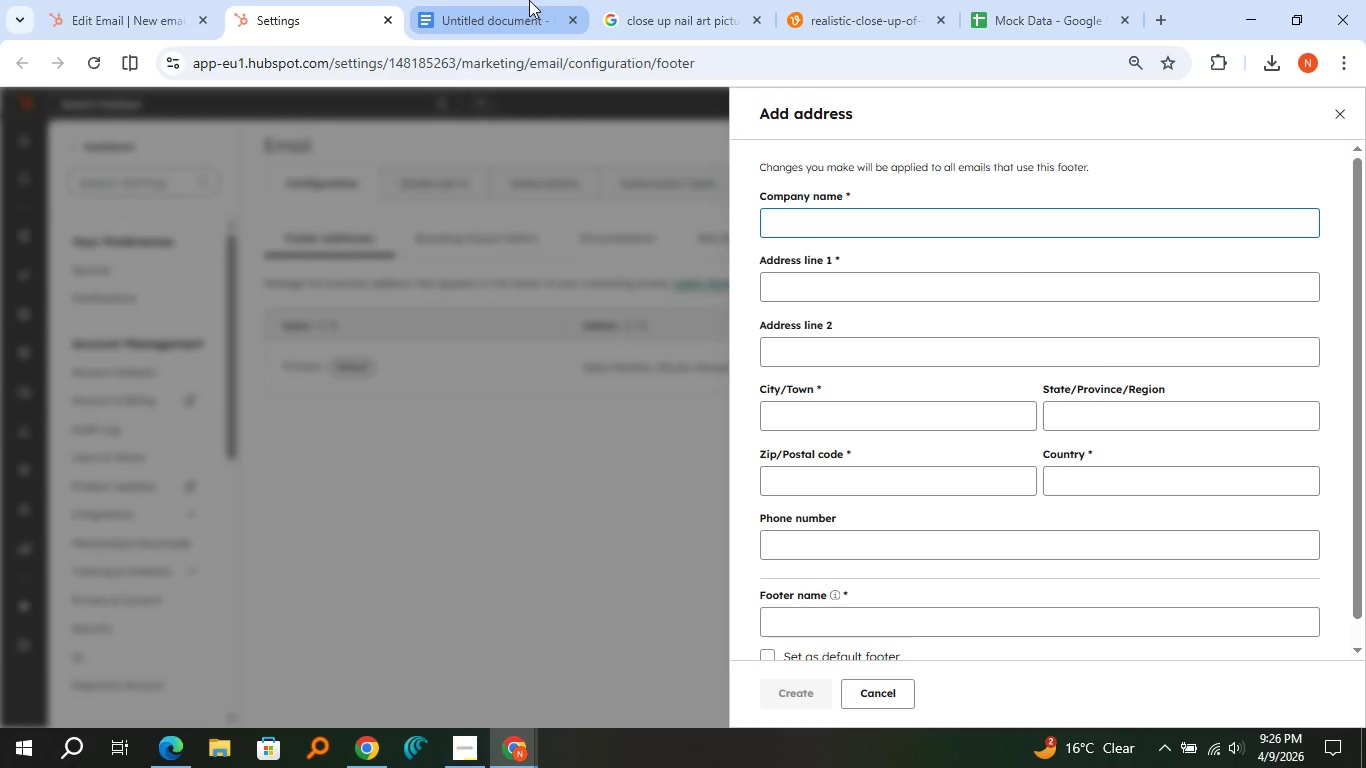 
left_click([431, 13])
 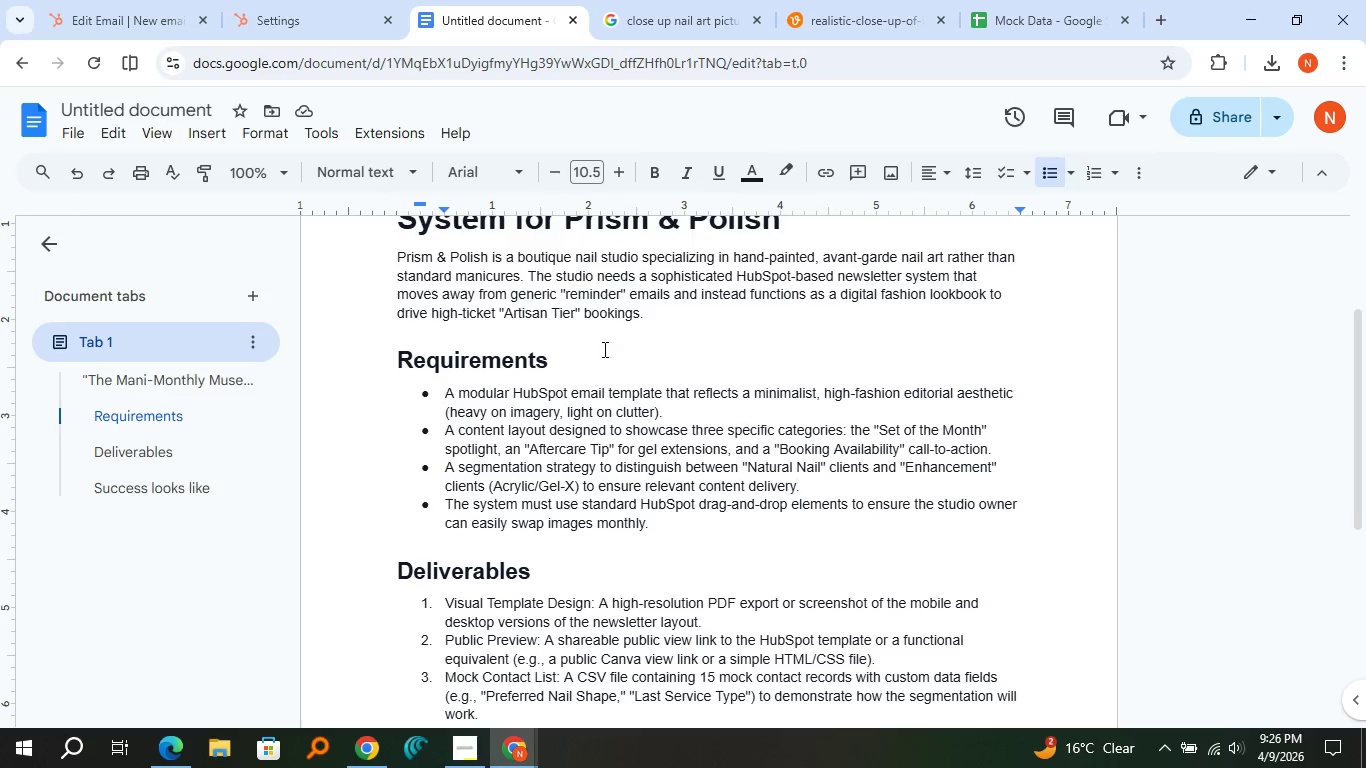 
scroll: coordinate [603, 353], scroll_direction: up, amount: 1.0
 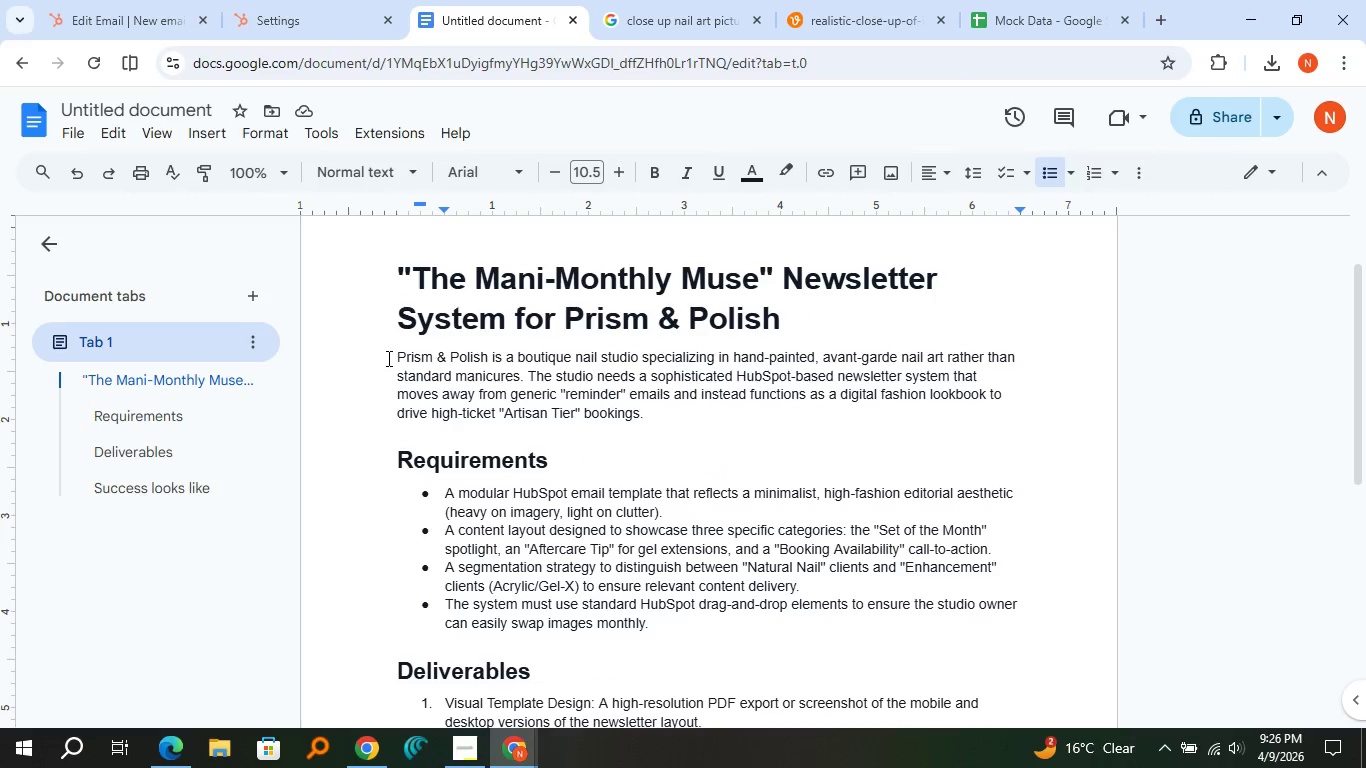 
left_click_drag(start_coordinate=[394, 358], to_coordinate=[485, 359])
 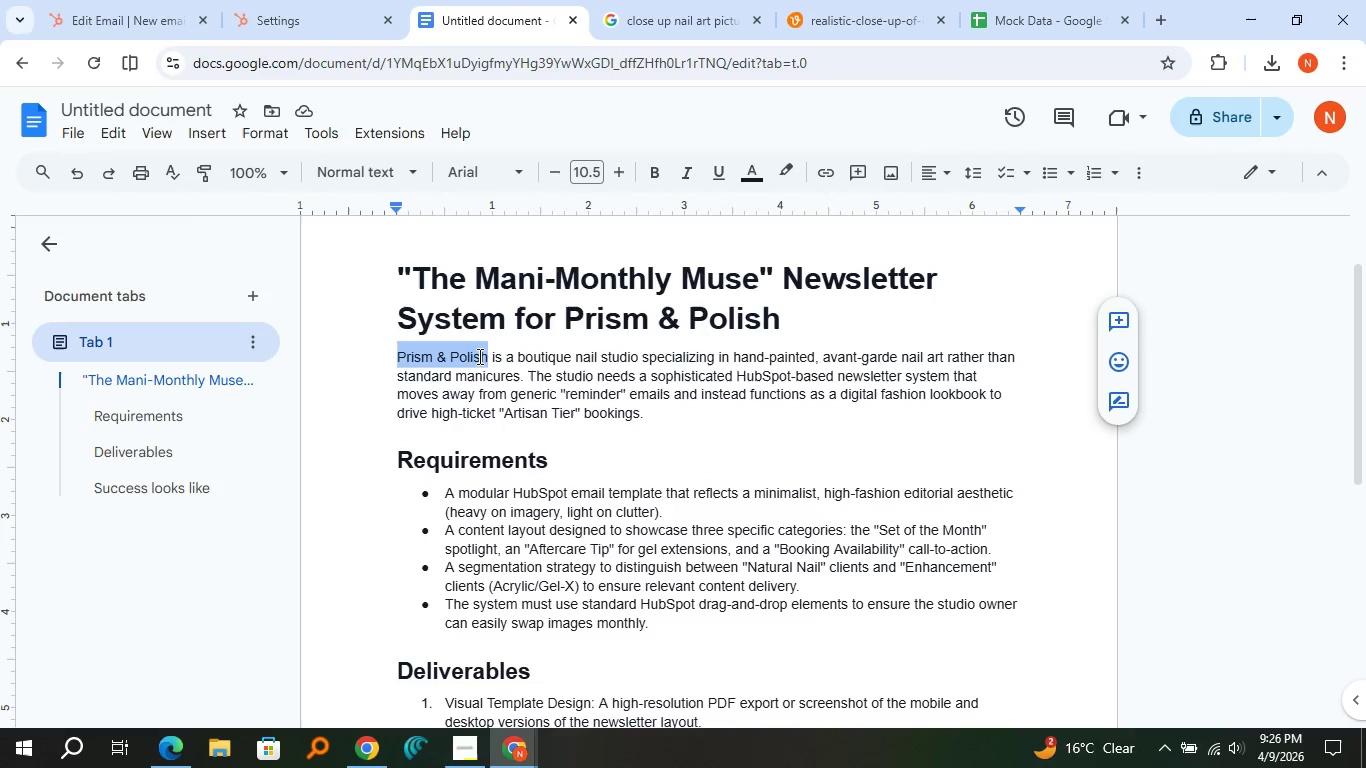 
right_click([478, 356])
 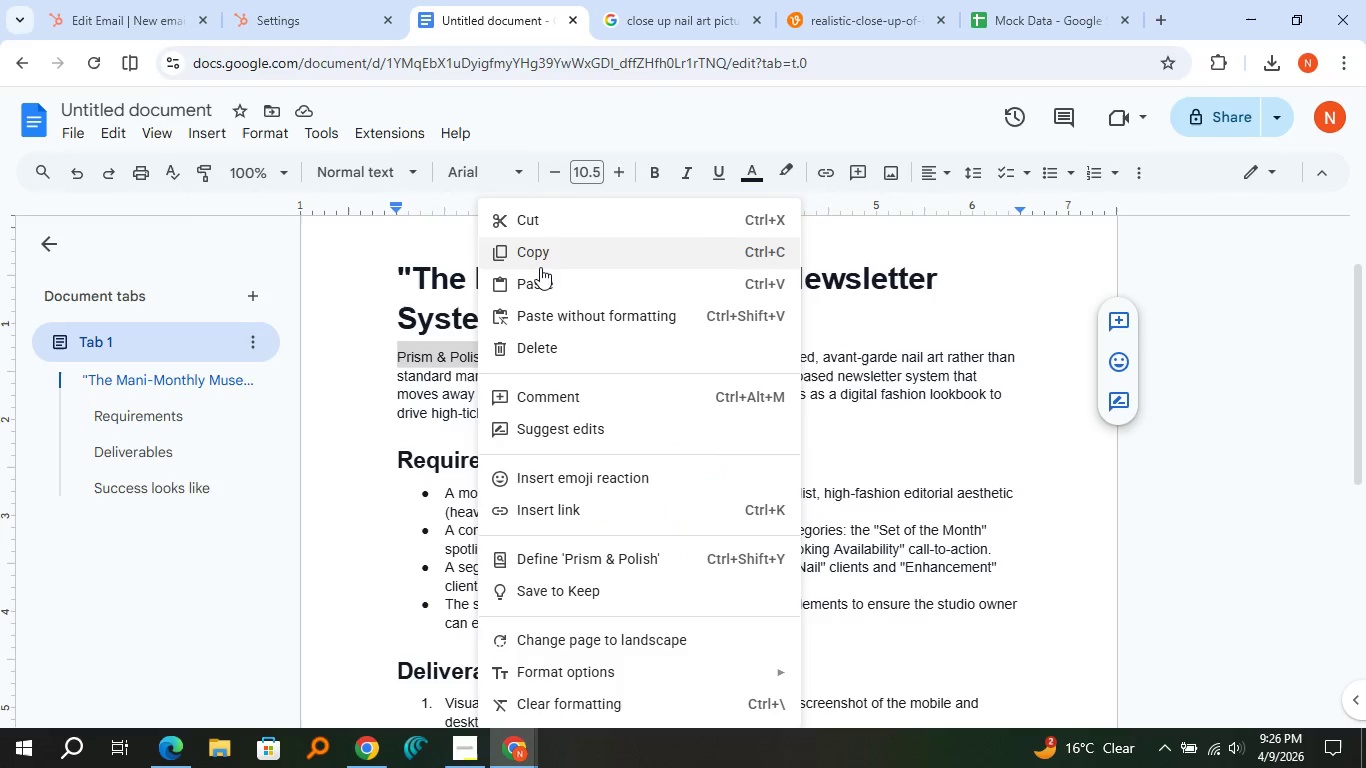 
left_click([541, 259])
 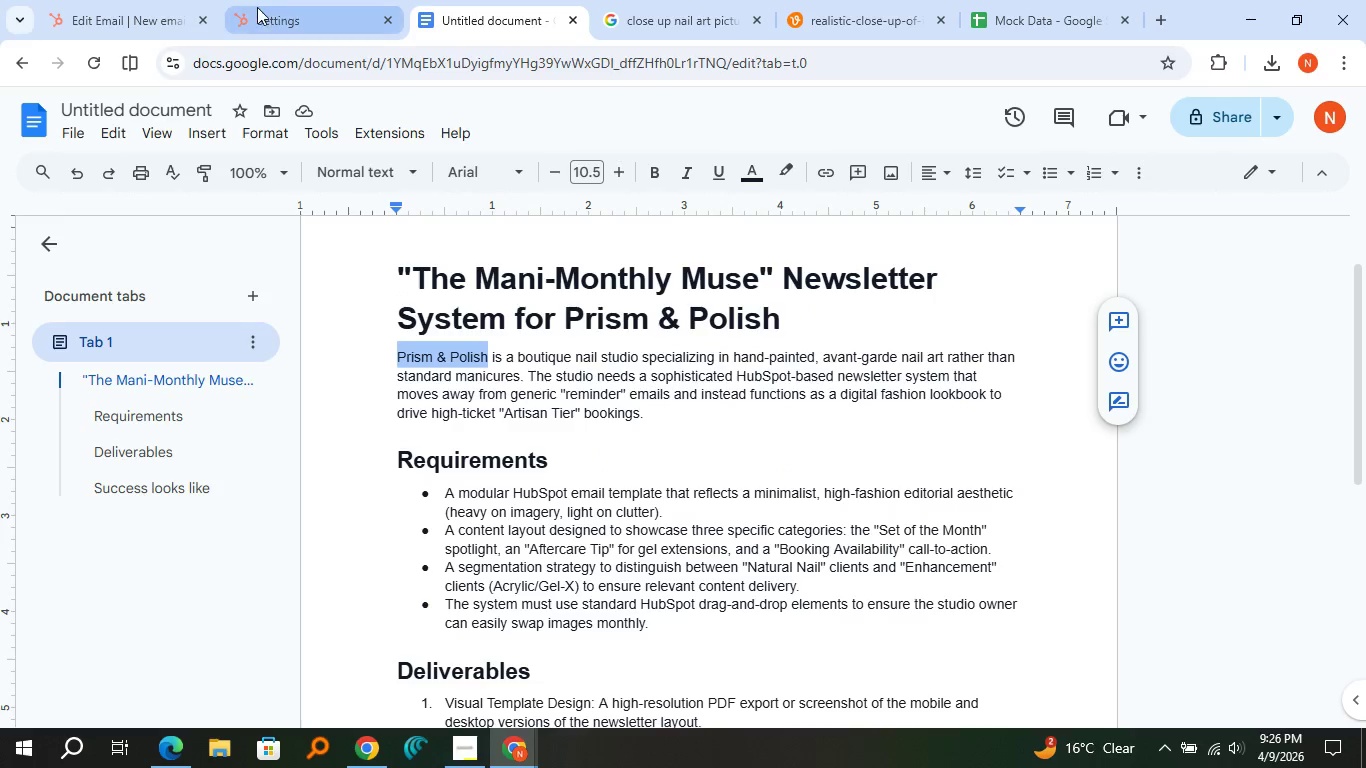 
left_click([255, 6])
 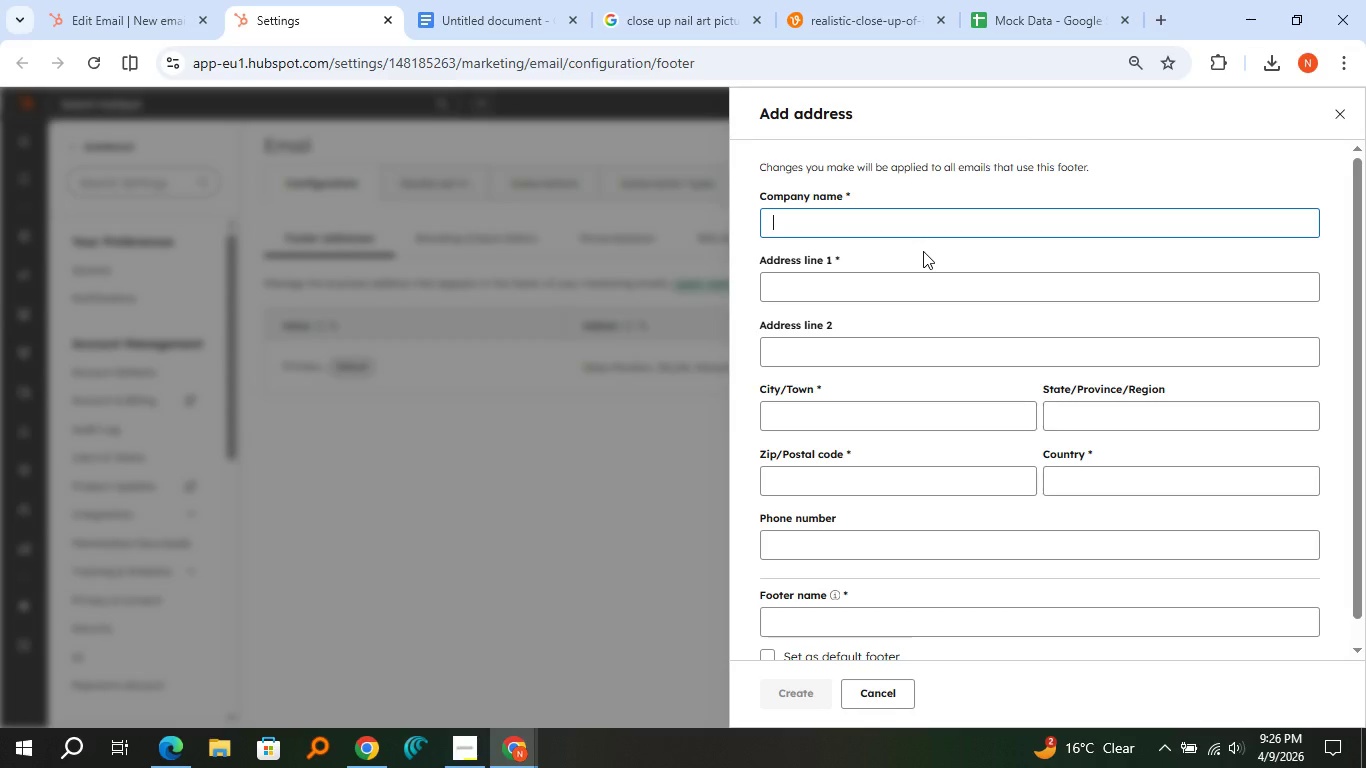 
key(Control+V)
 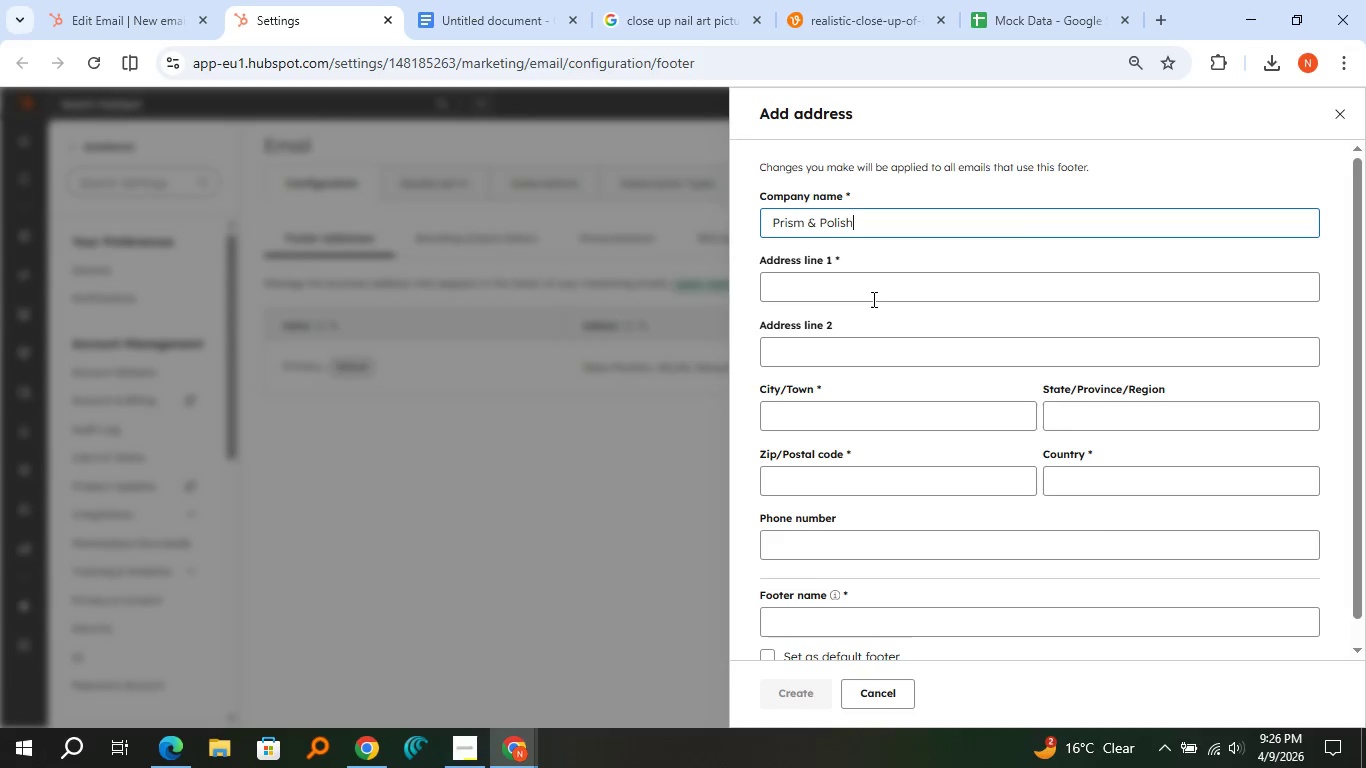 
left_click([872, 298])
 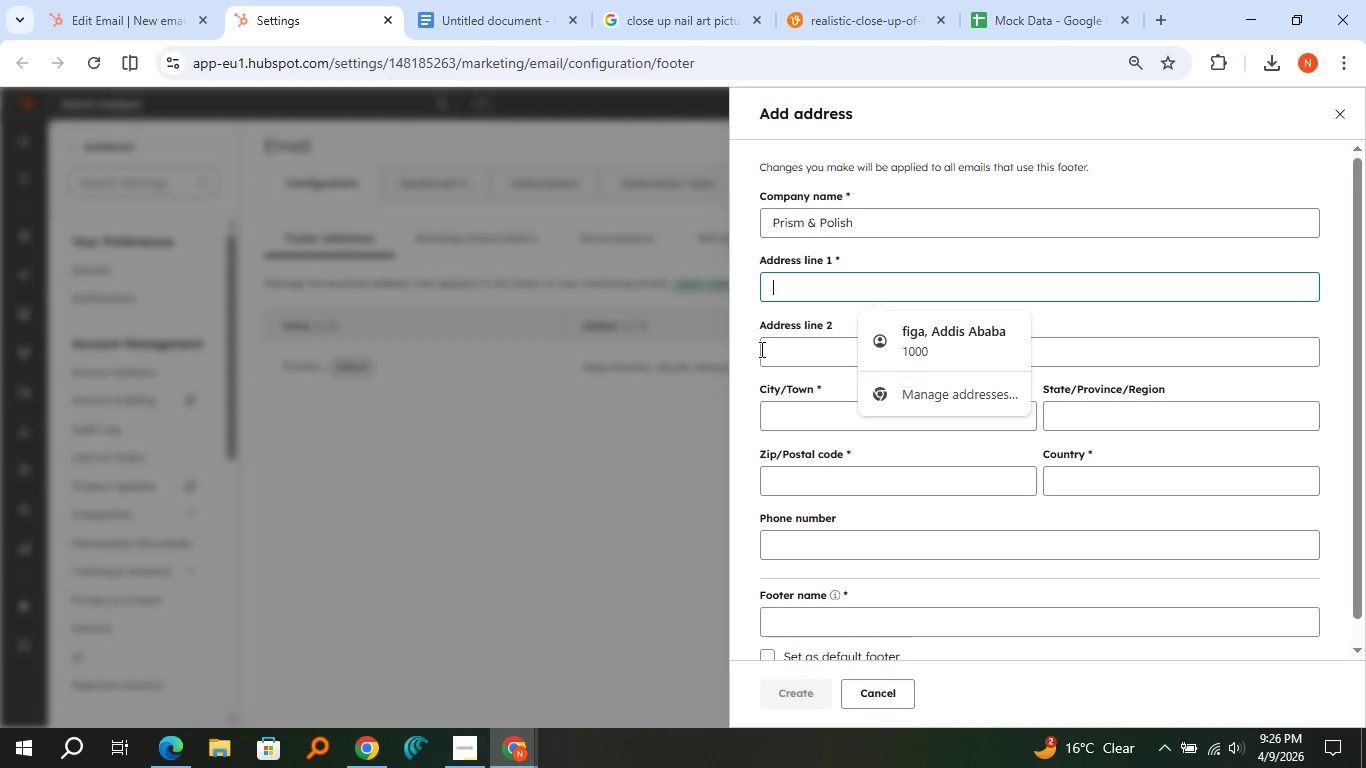 
type(Los angeles, california)
 